 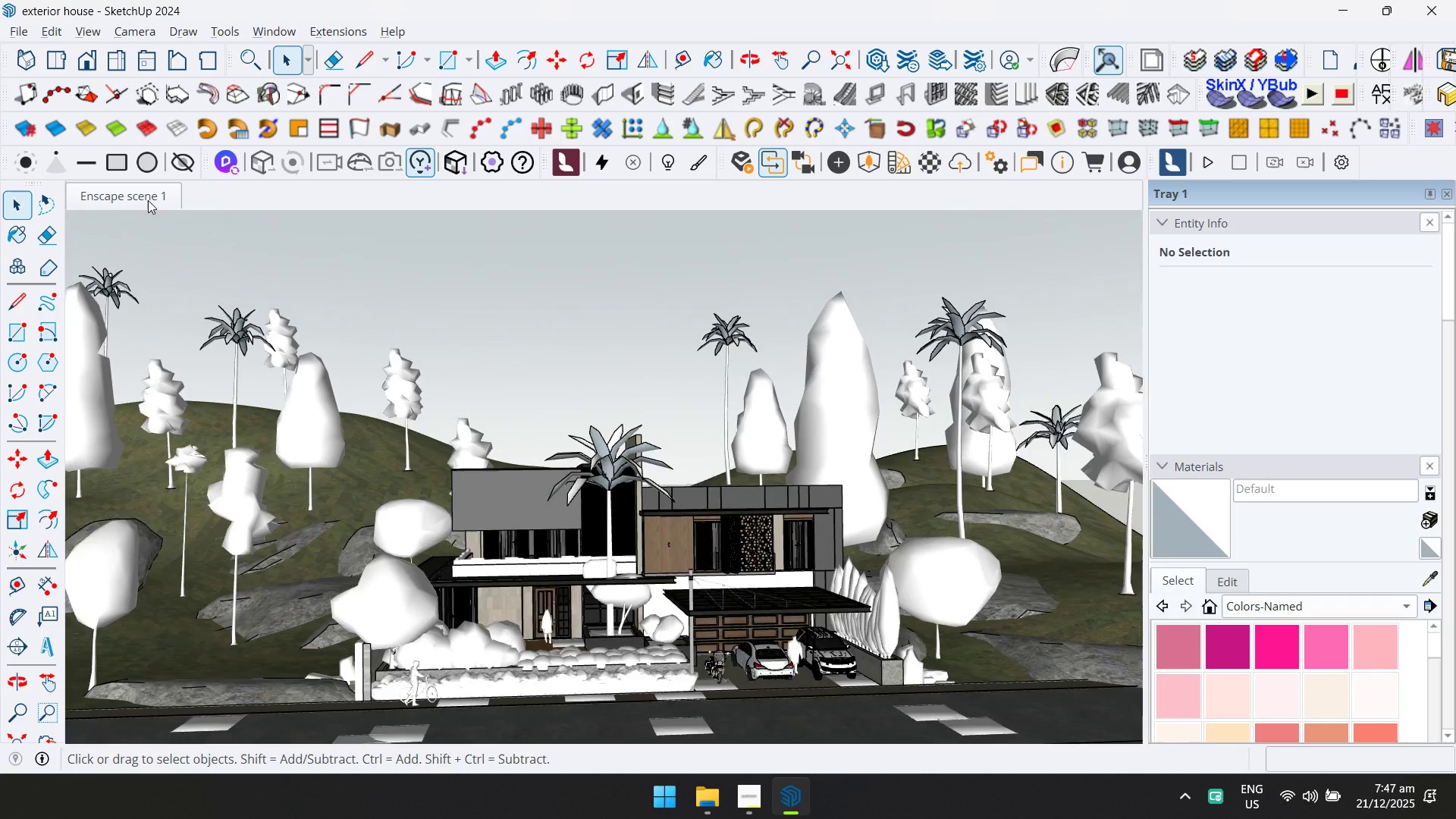 
left_click([330, 30])
 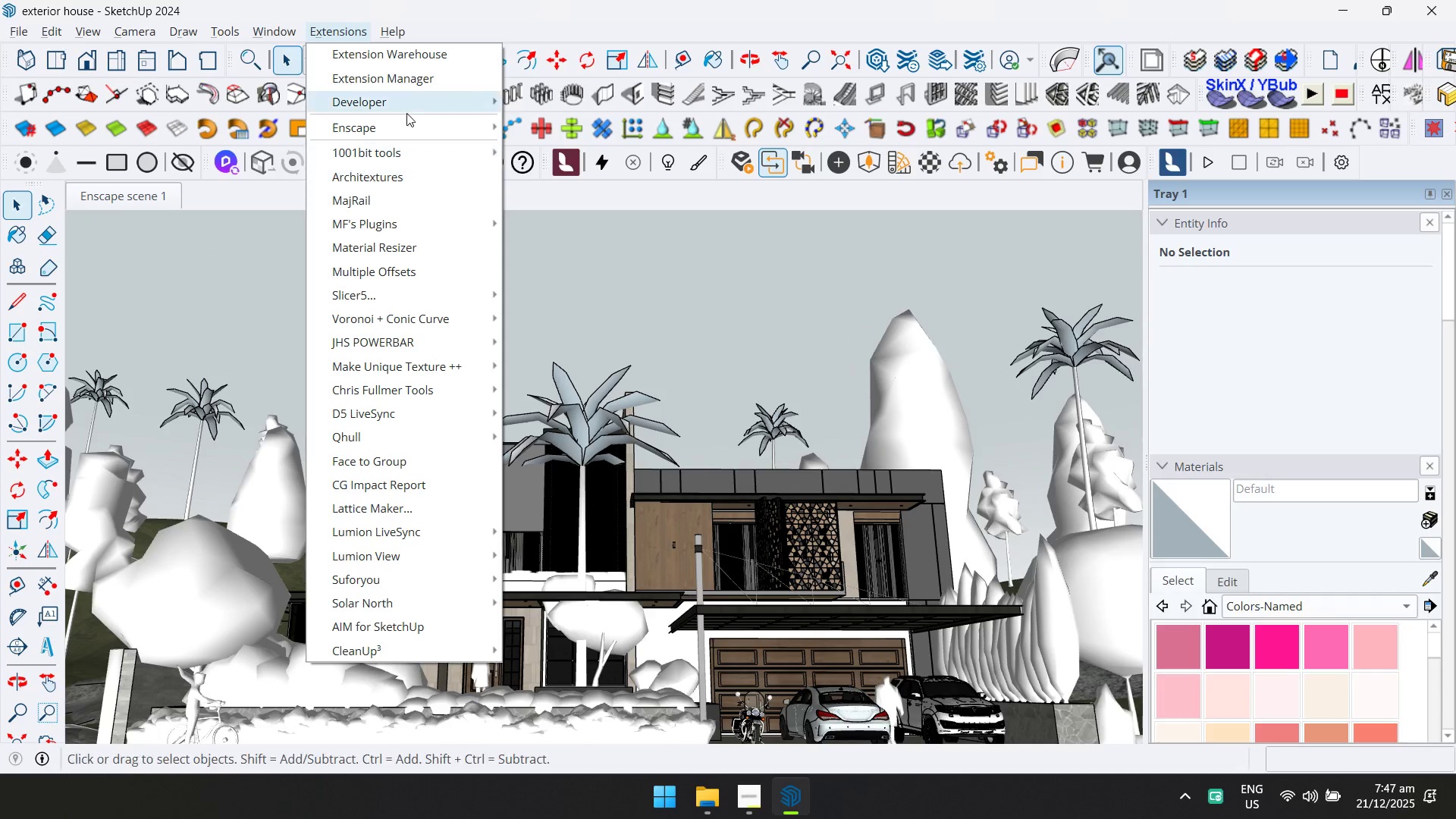 
left_click([543, 0])
 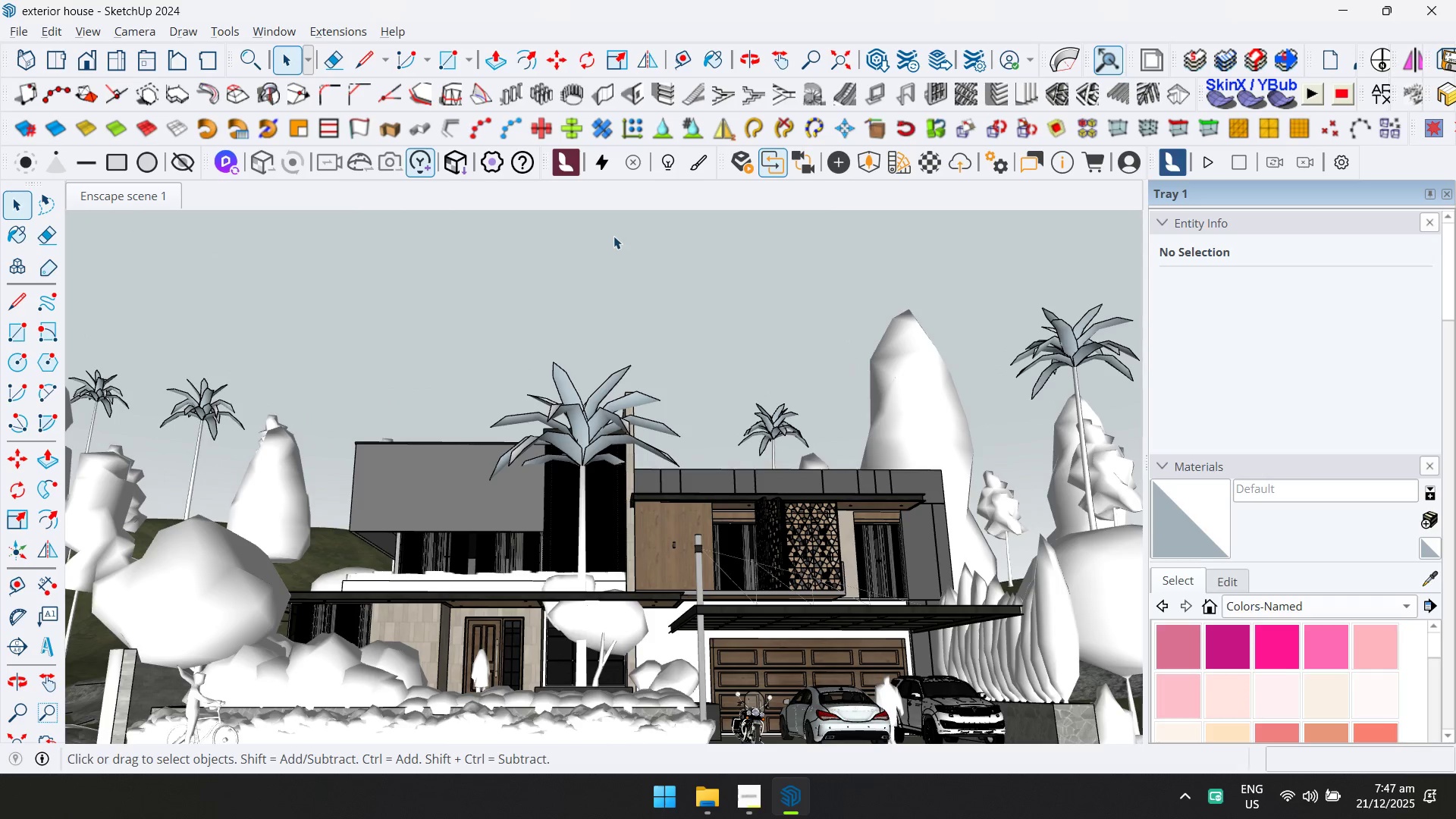 
key(Control+ControlLeft)
 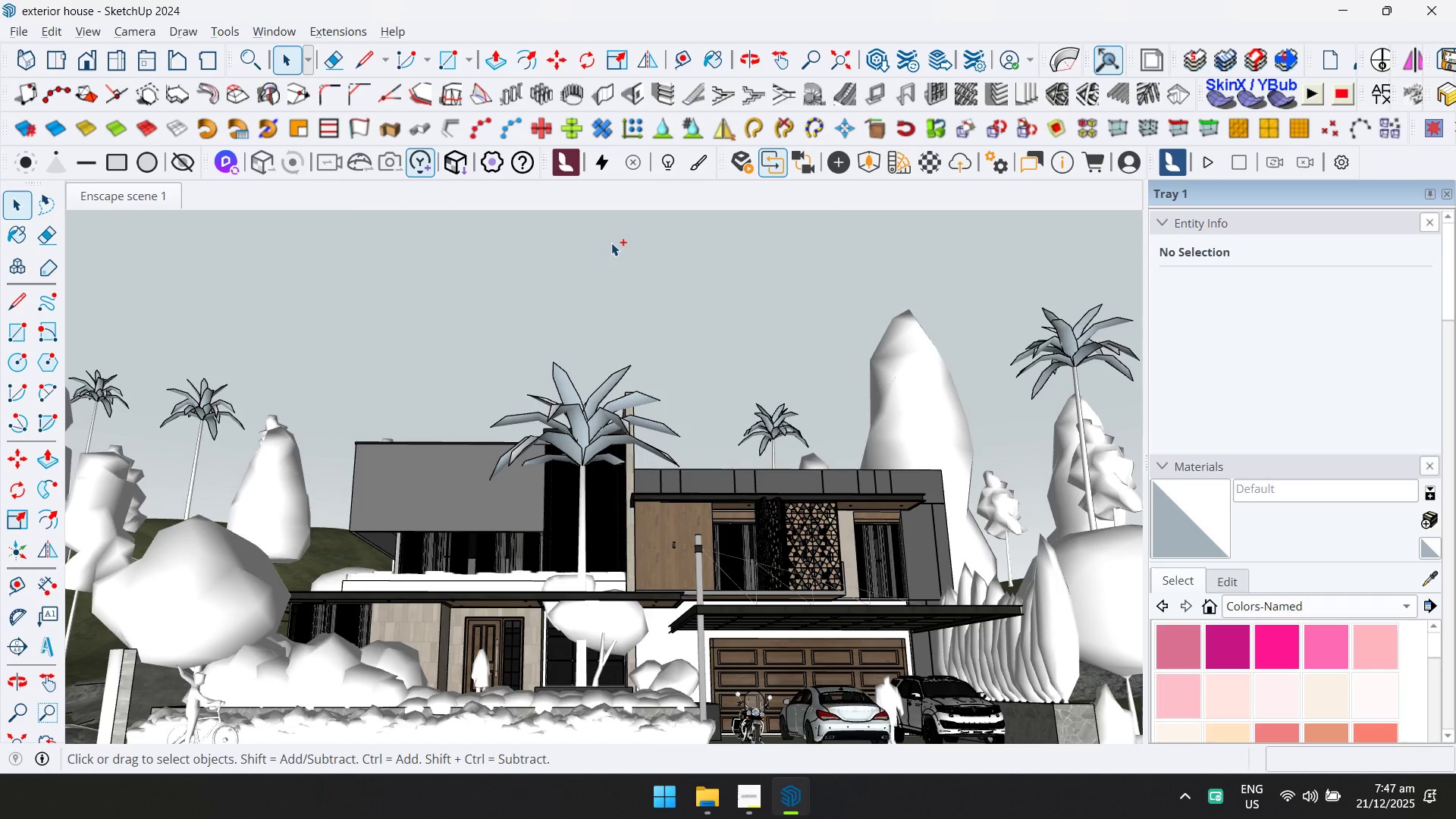 
key(Control+S)
 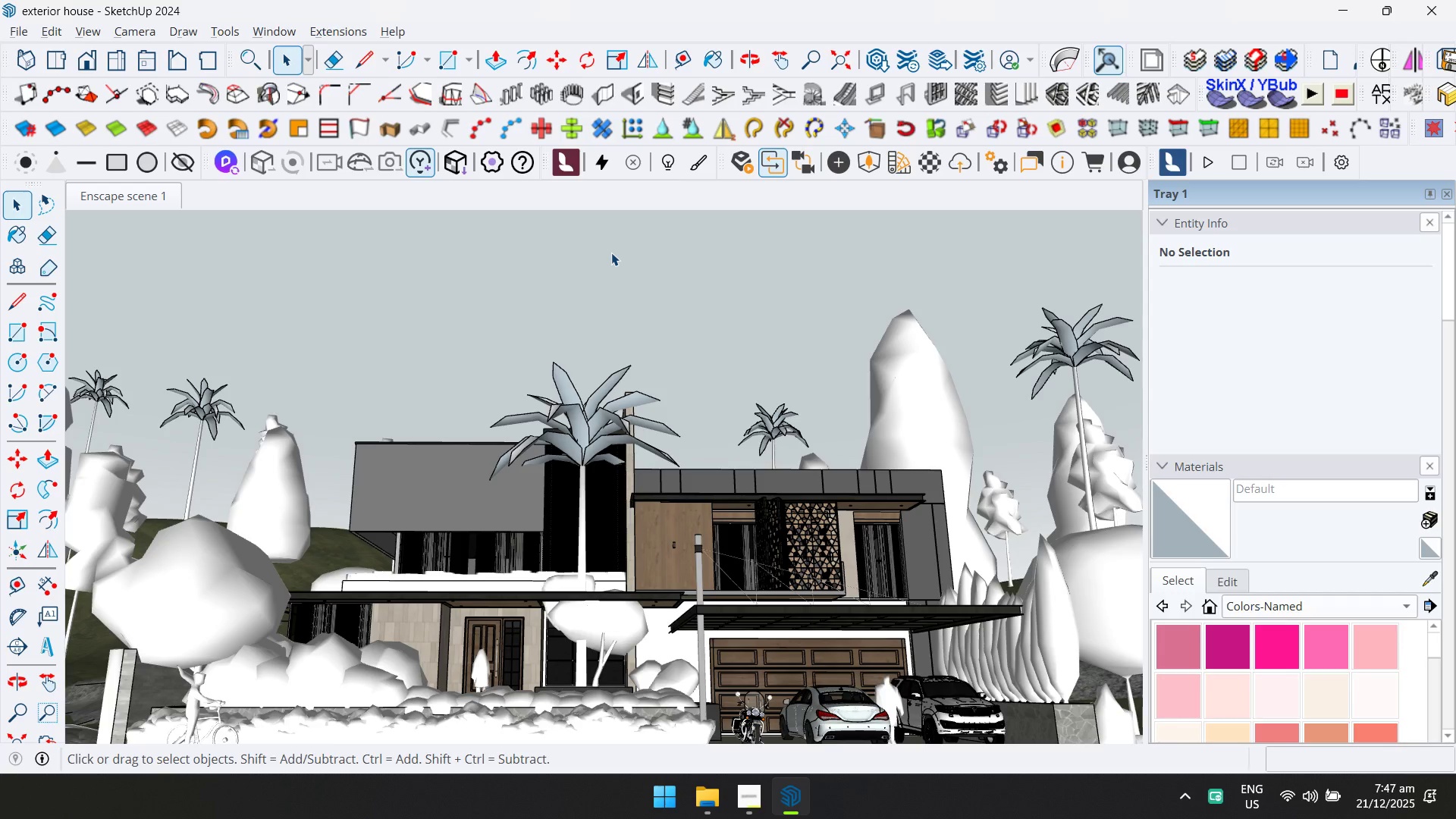 
wait(6.83)
 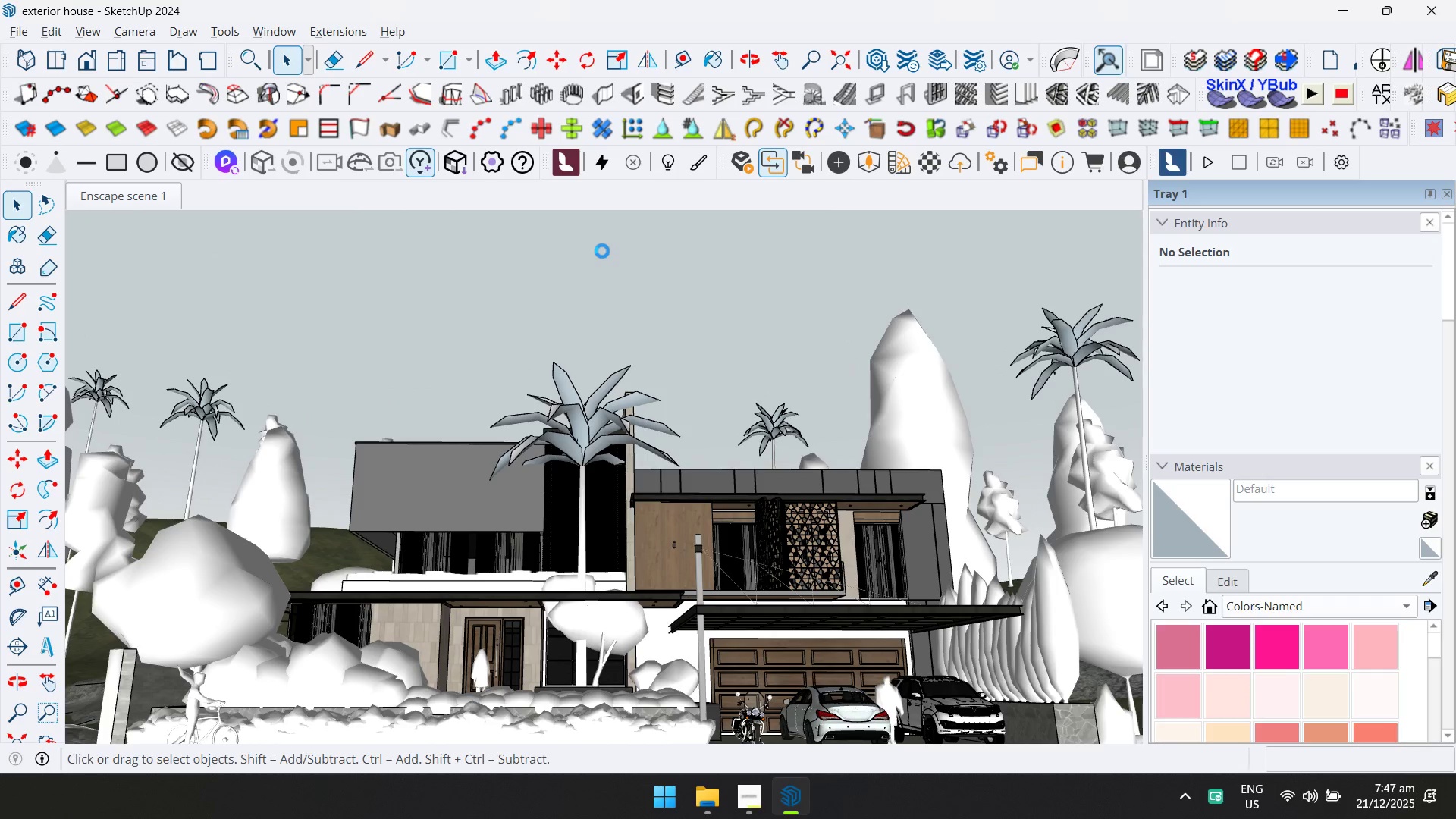 
left_click([328, 24])
 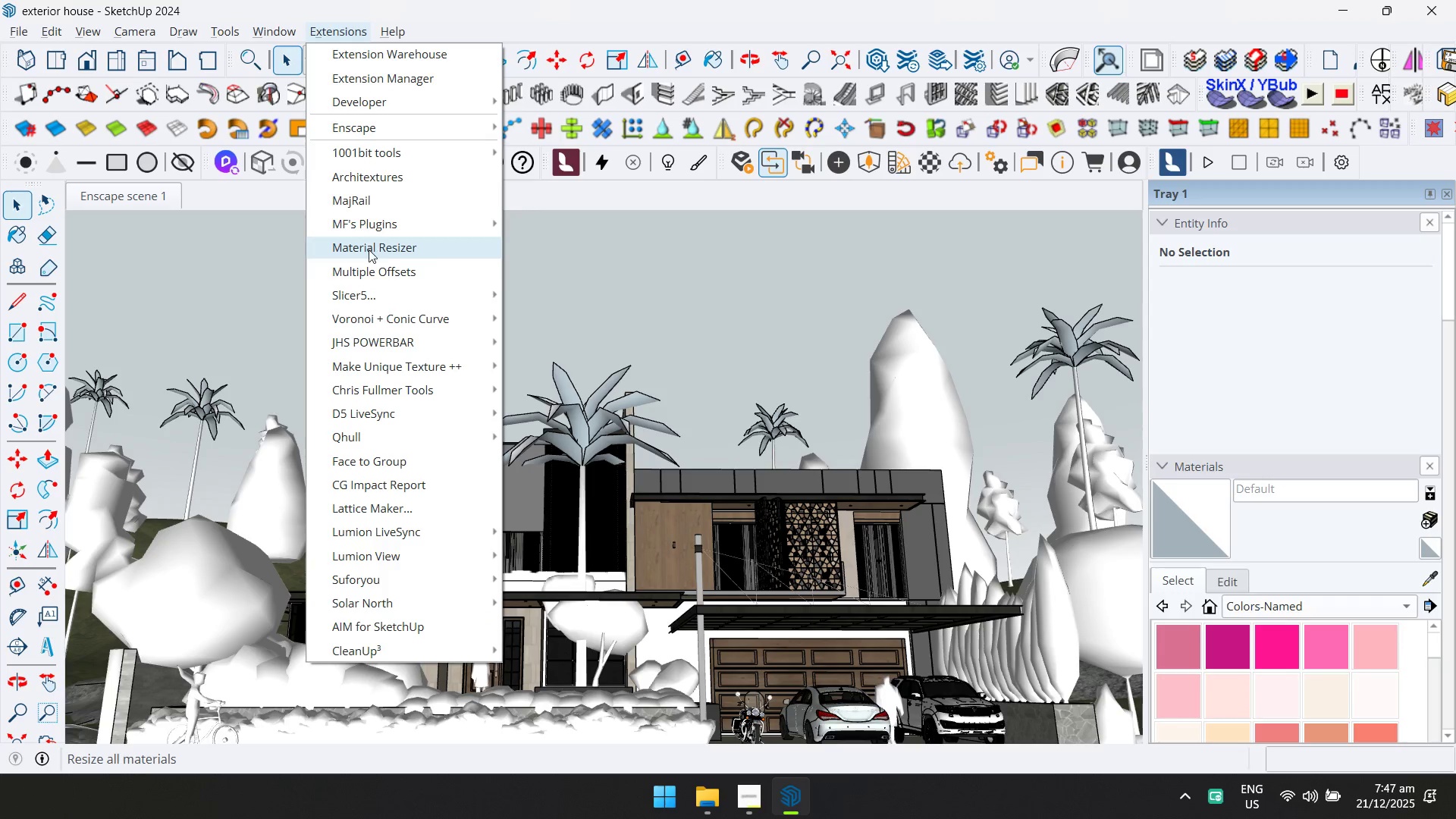 
left_click([373, 252])
 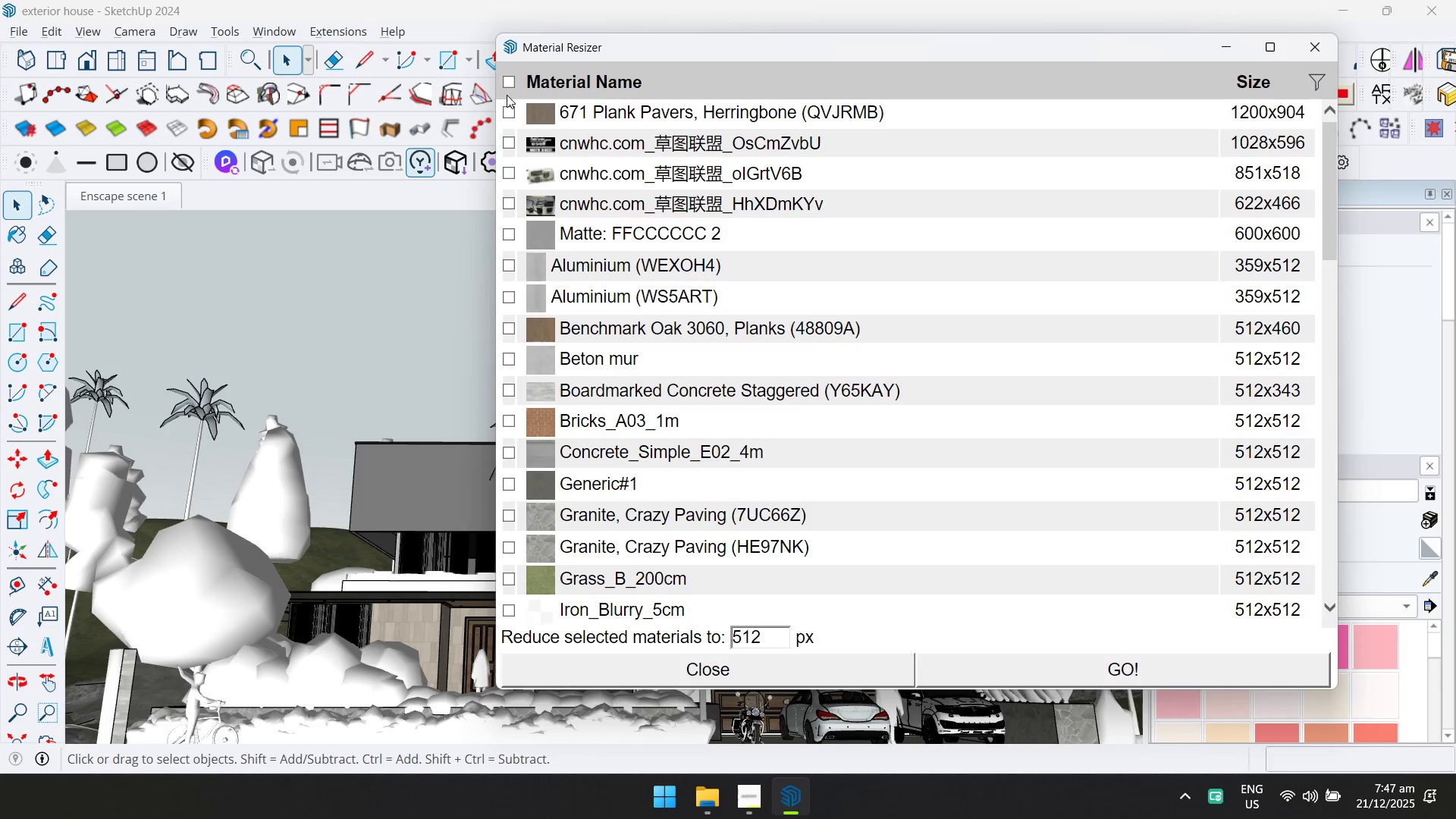 
left_click([513, 80])
 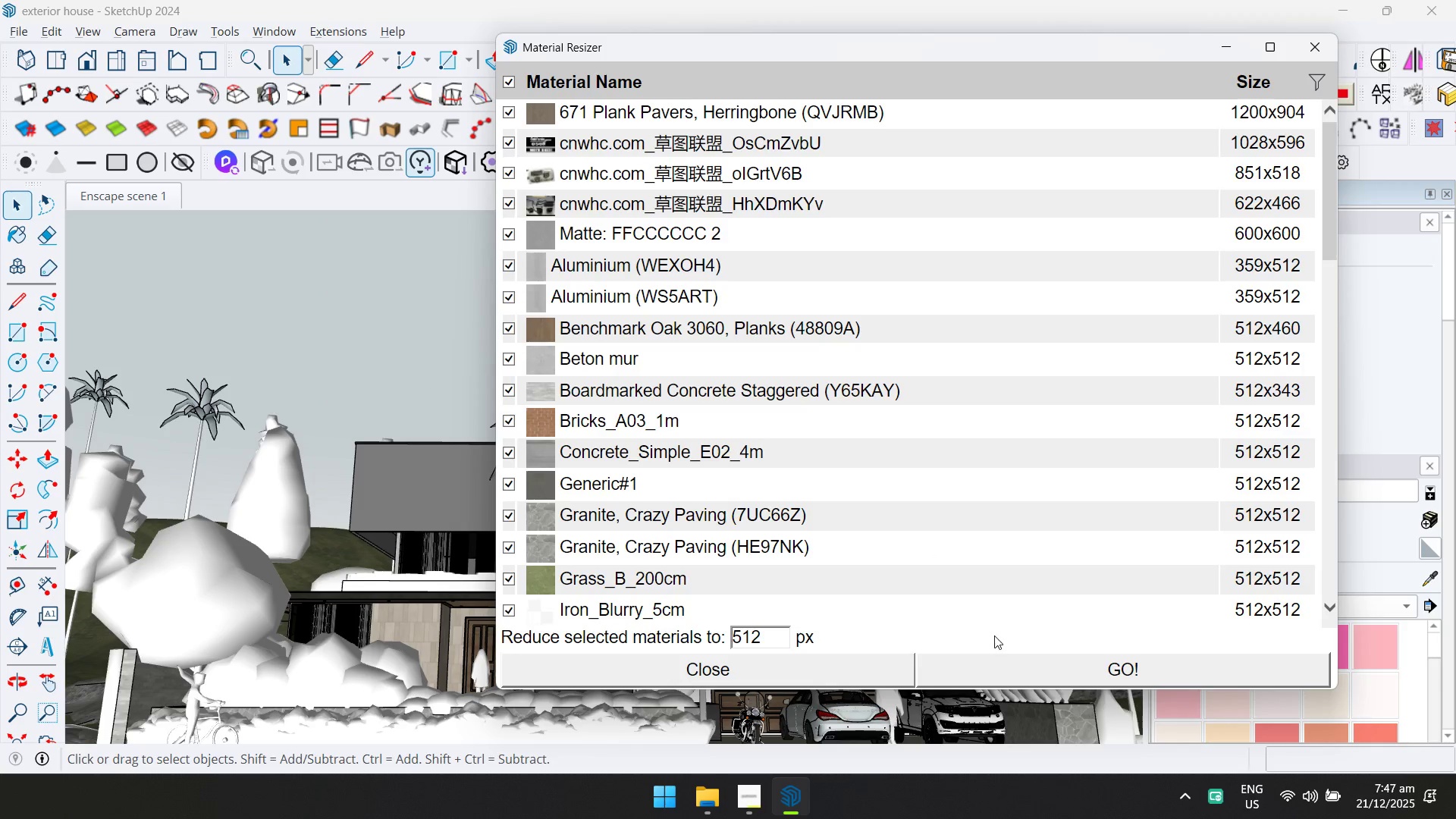 
left_click([1007, 669])
 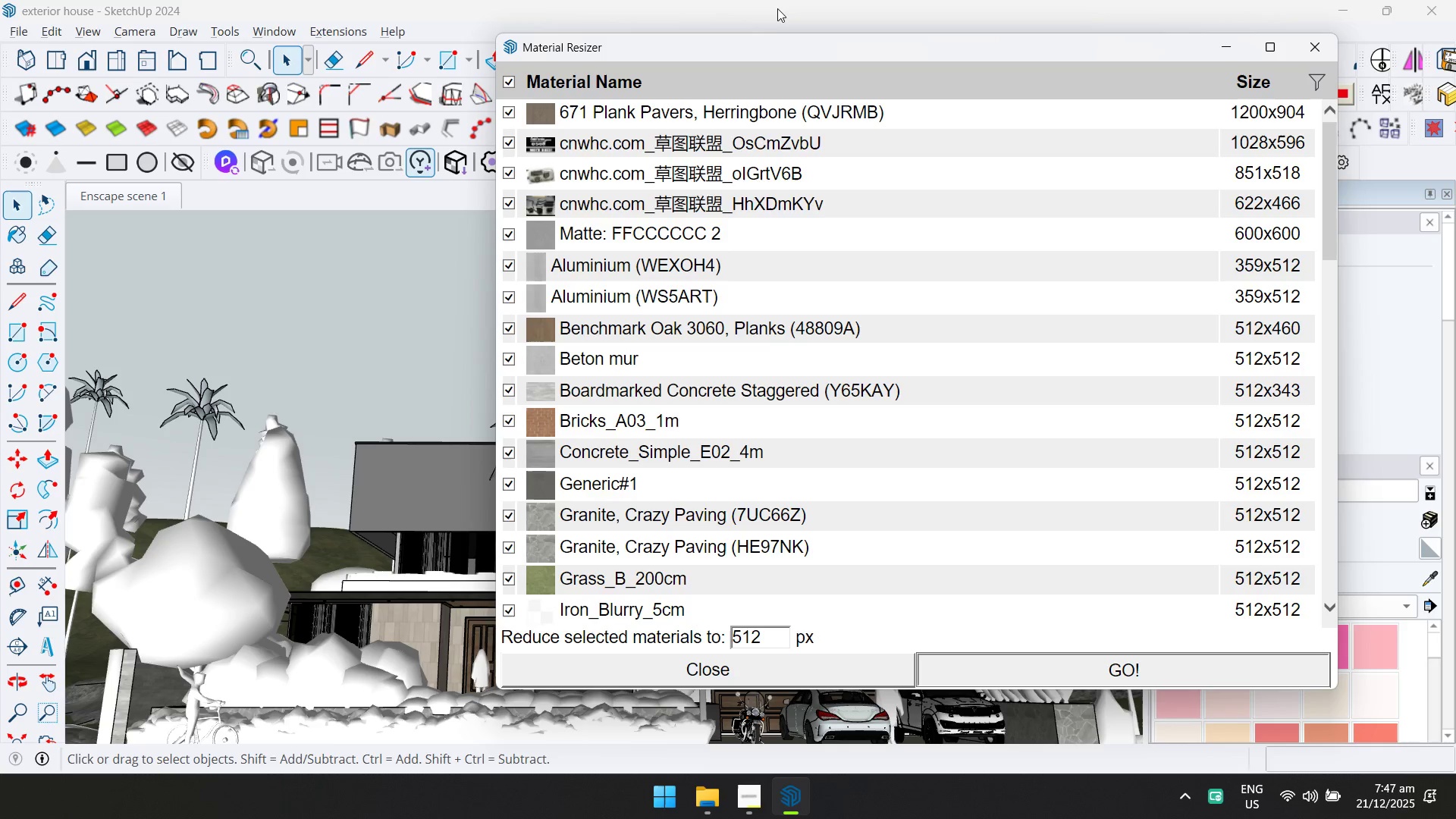 
wait(9.89)
 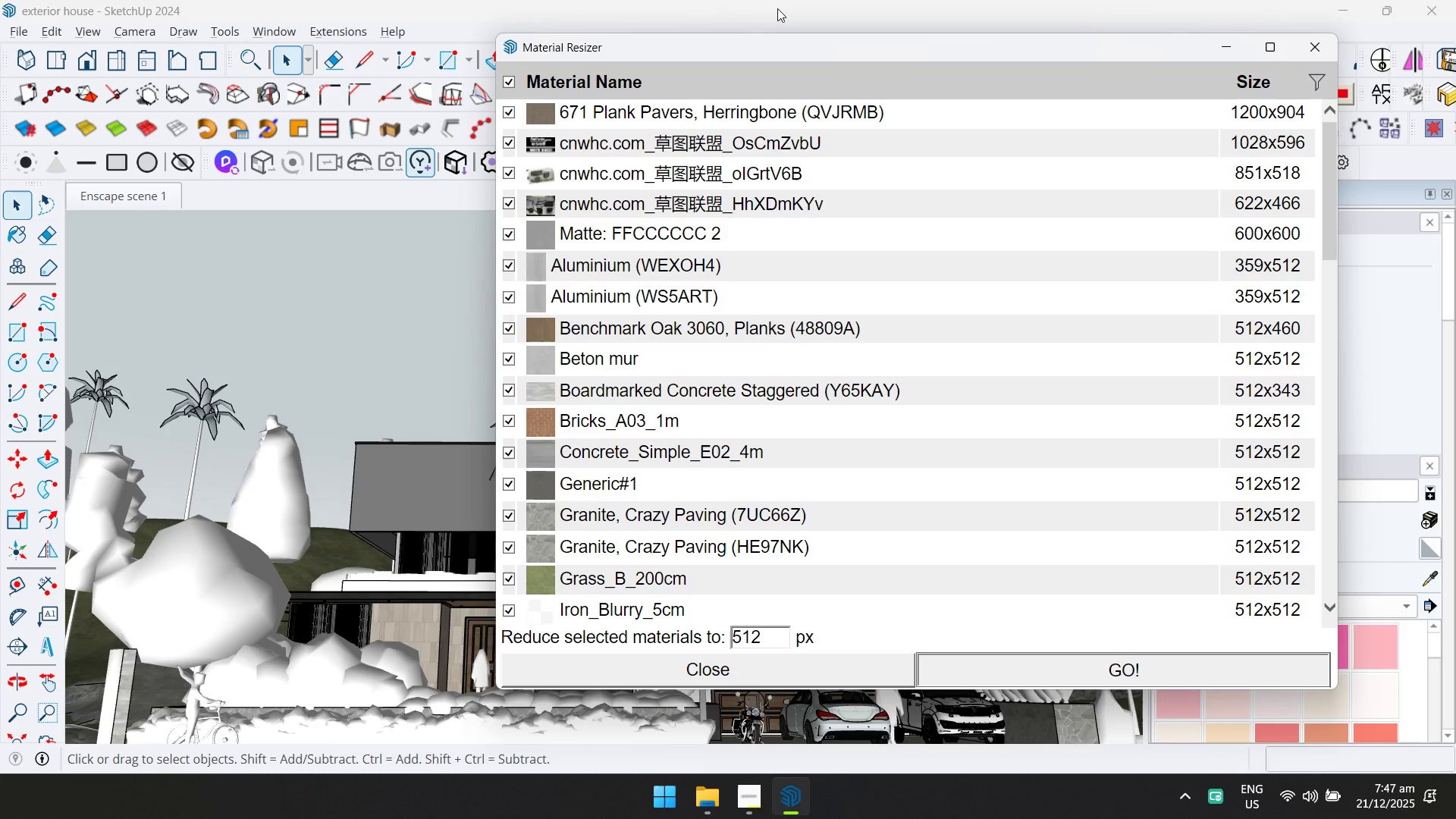 
left_click([771, 410])
 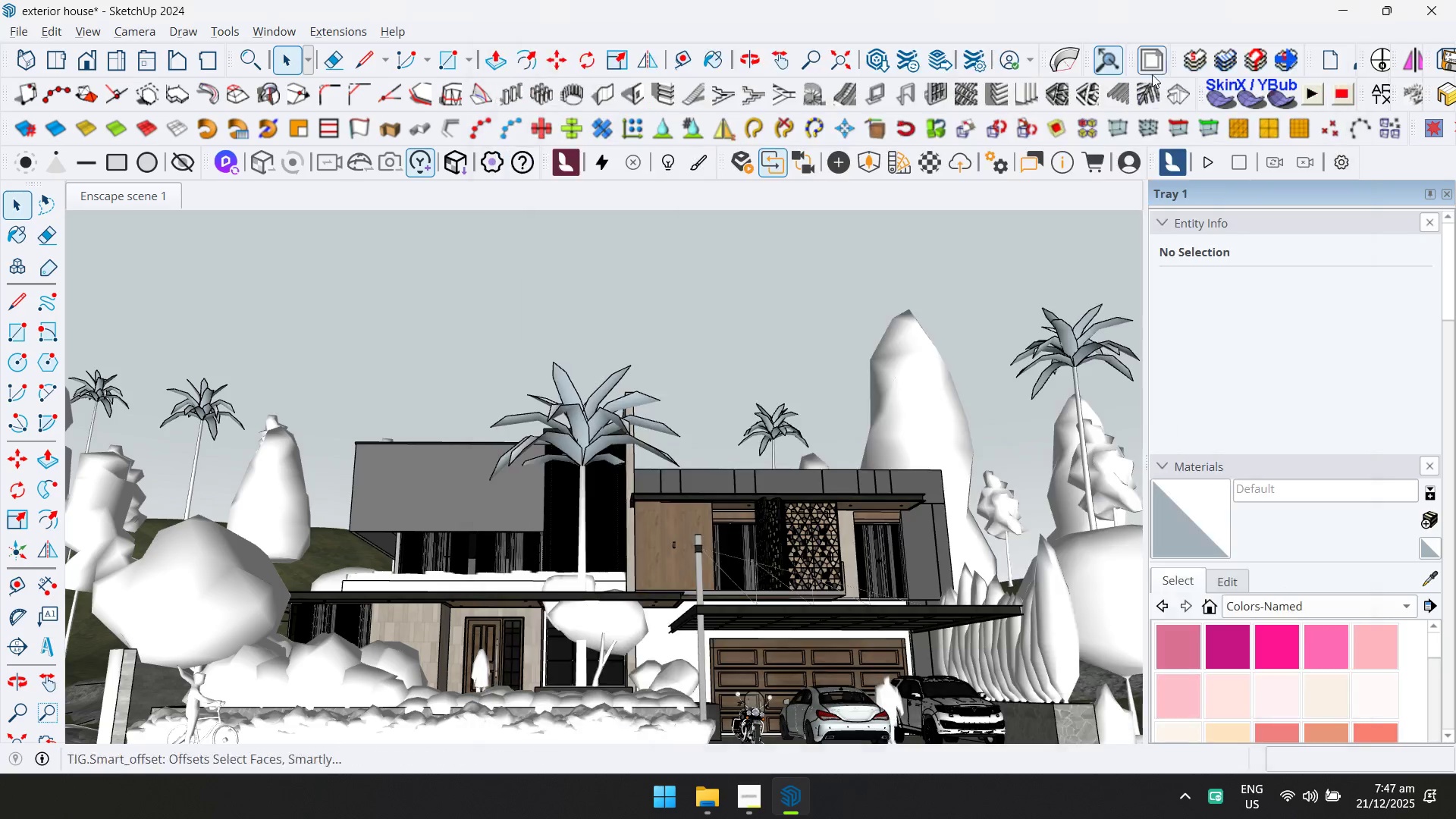 
left_click([860, 24])
 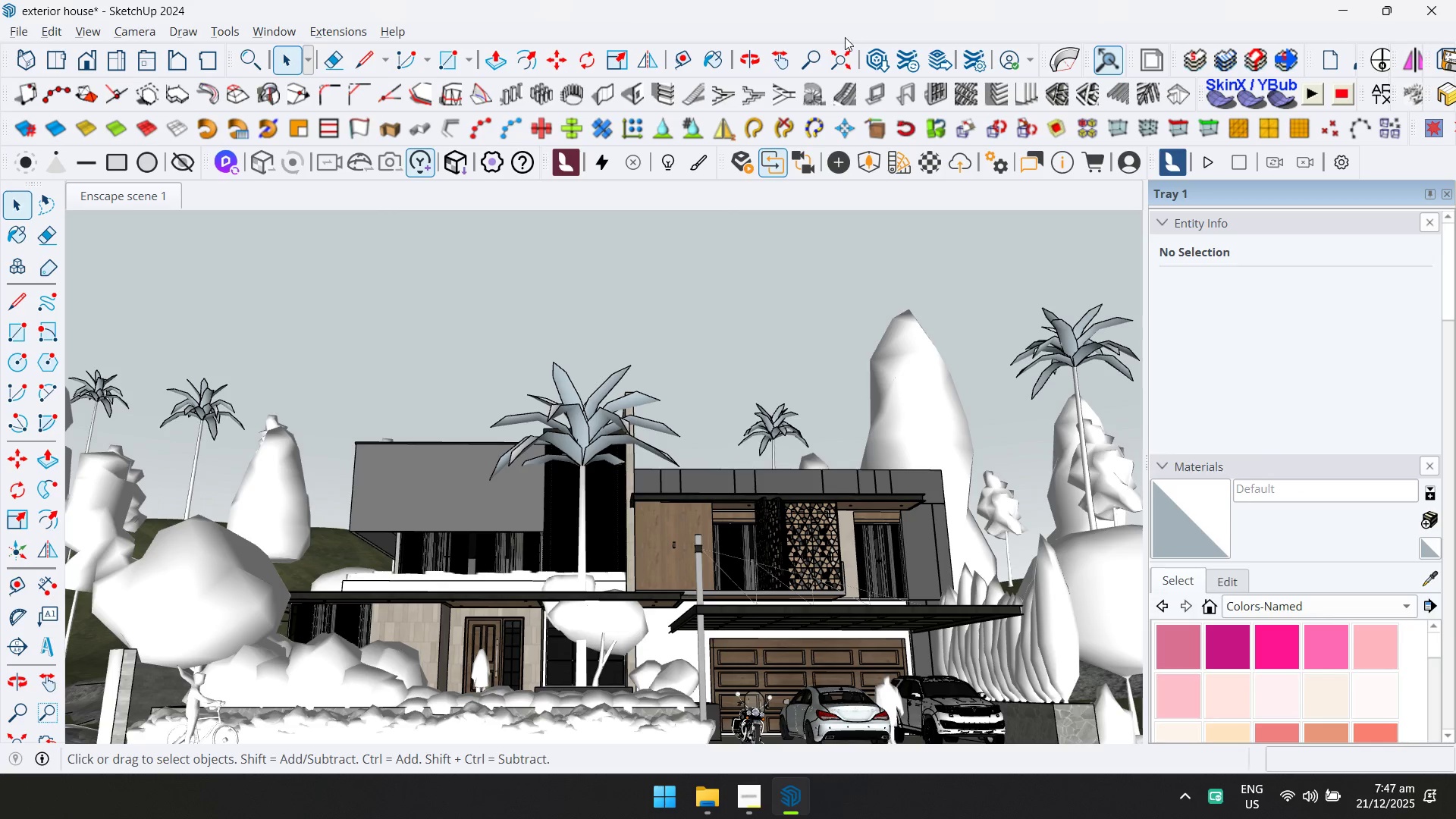 
key(Control+S)
 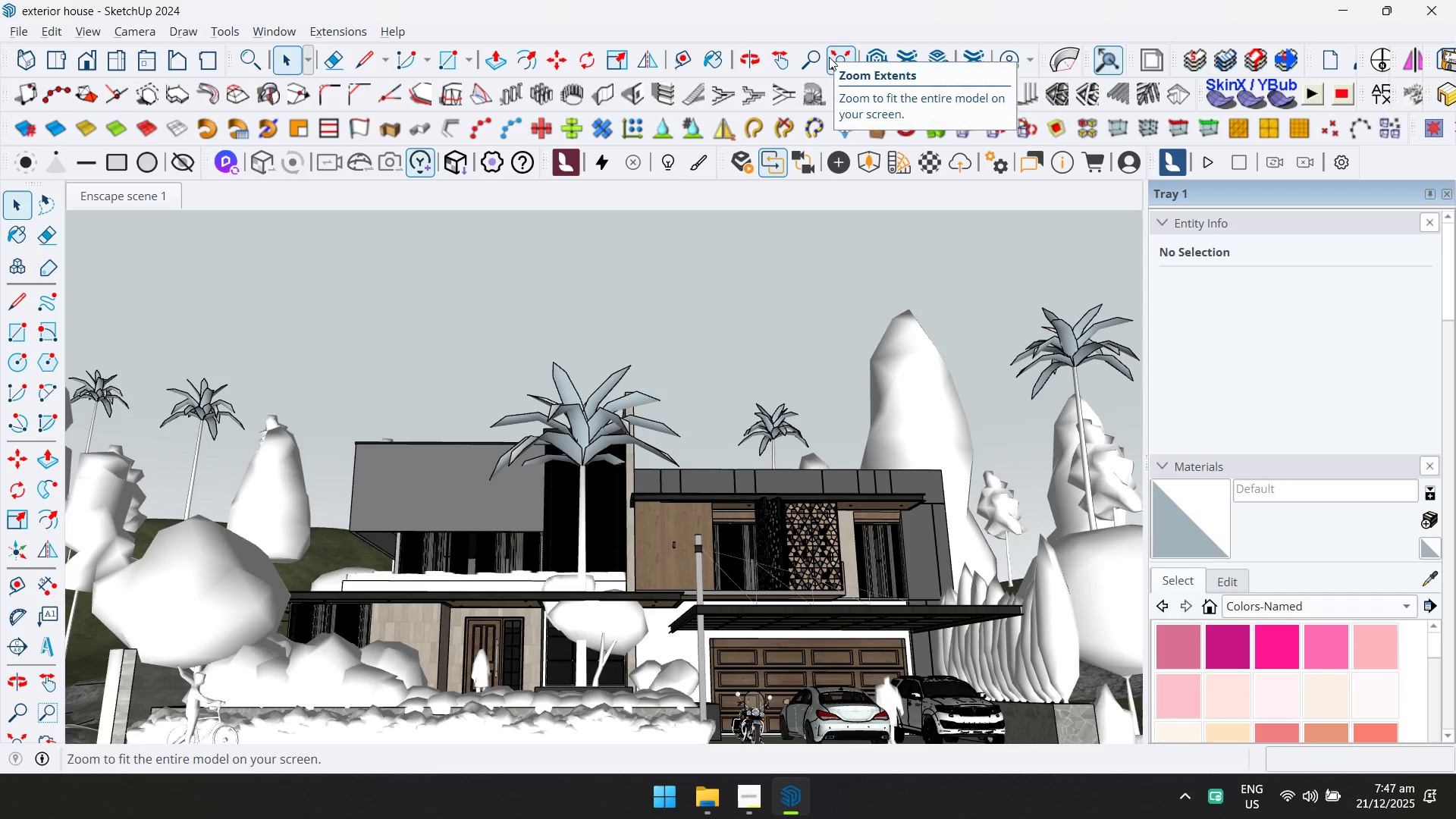 
wait(11.27)
 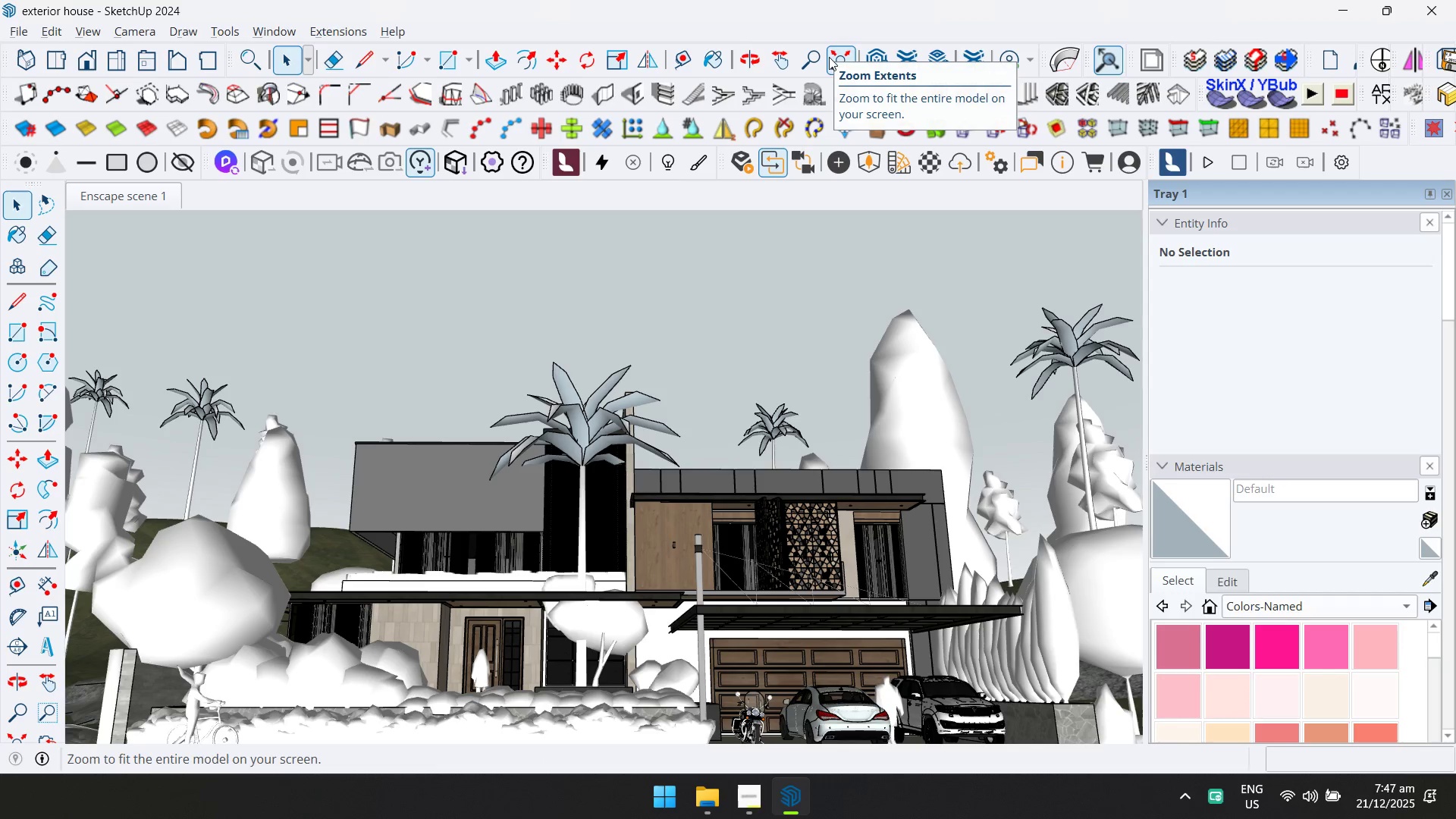 
left_click([408, 653])
 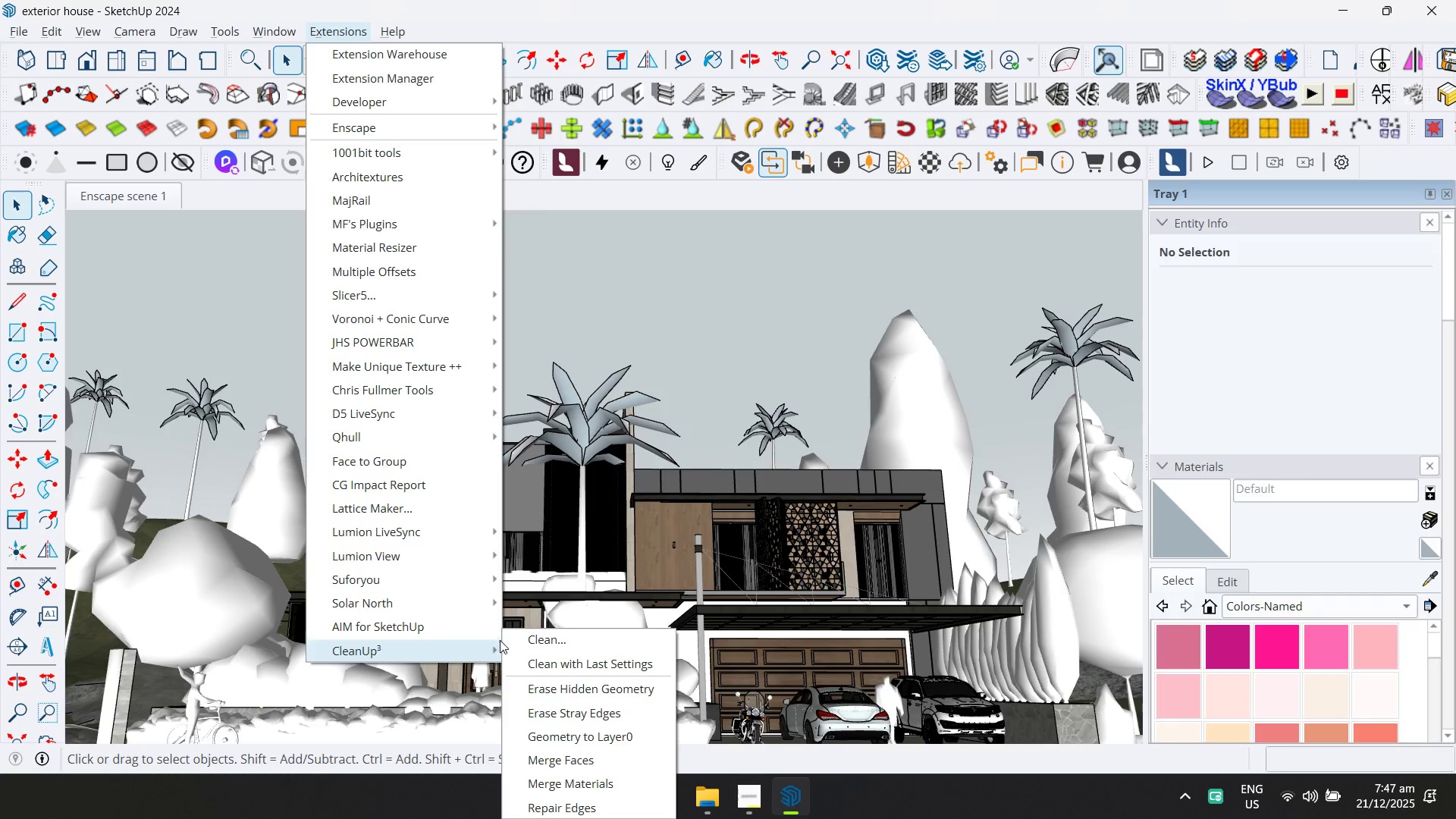 
left_click([510, 640])
 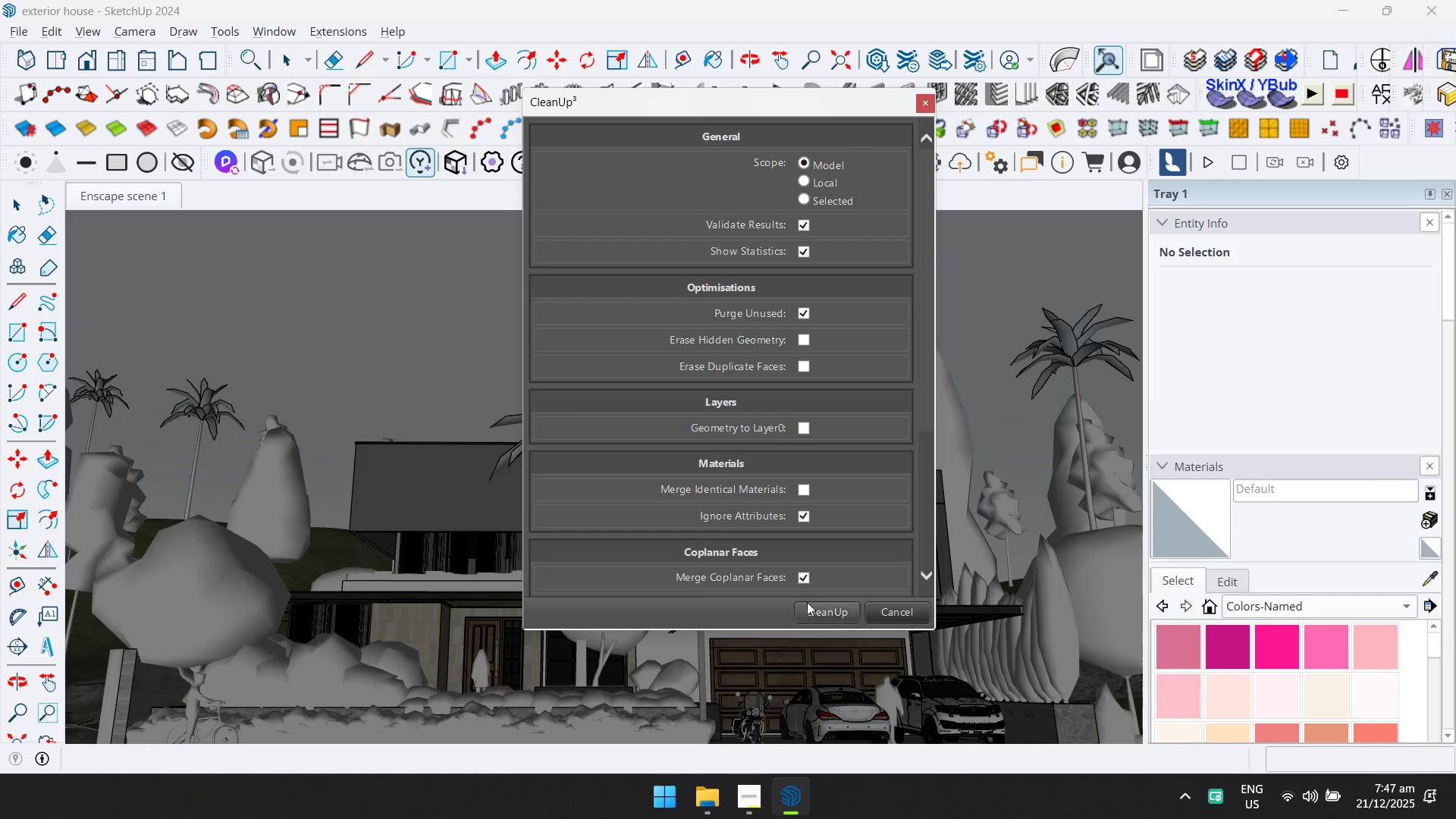 
left_click([831, 616])
 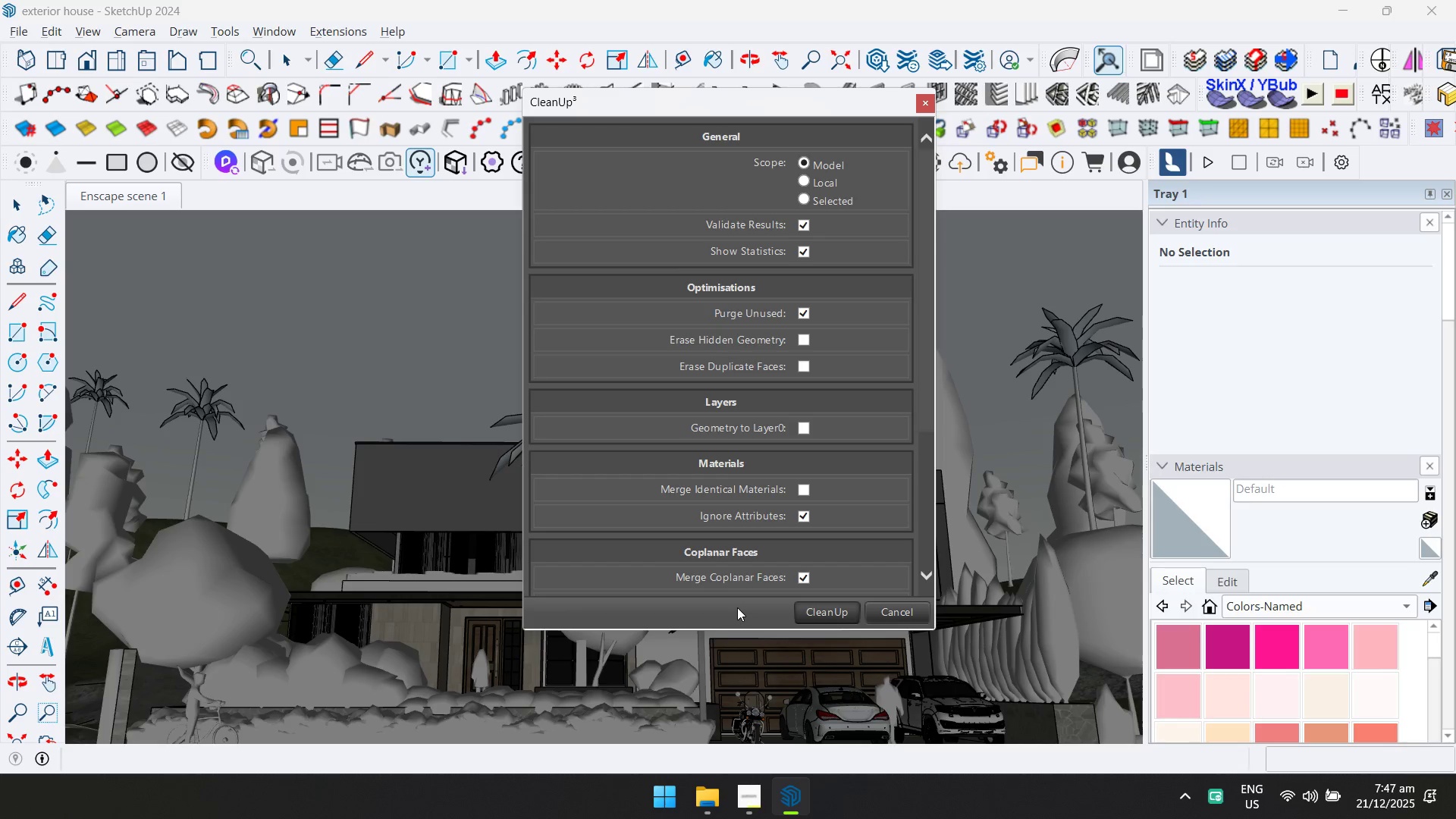 
wait(15.94)
 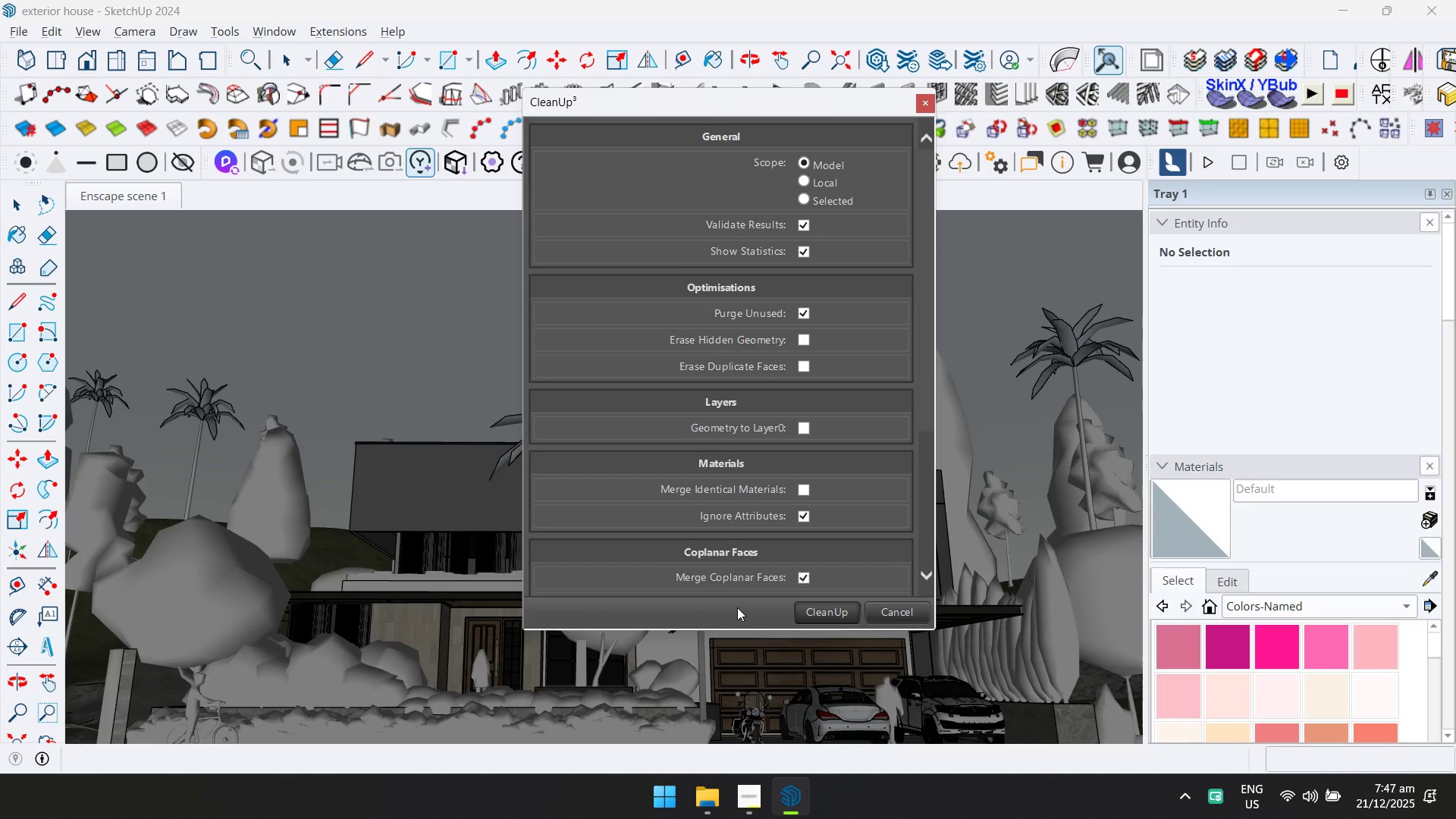 
left_click([1148, 613])
 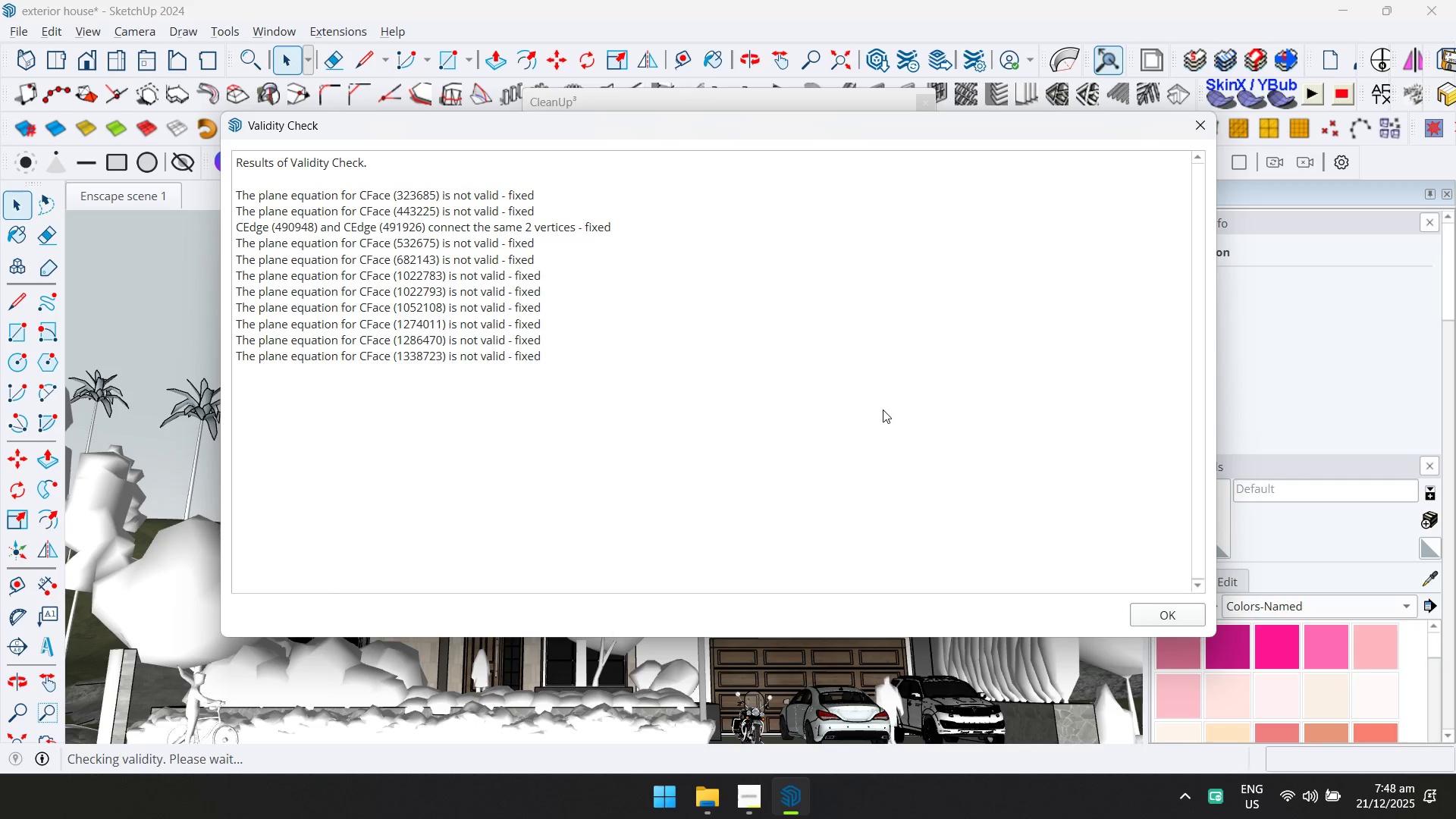 
wait(6.14)
 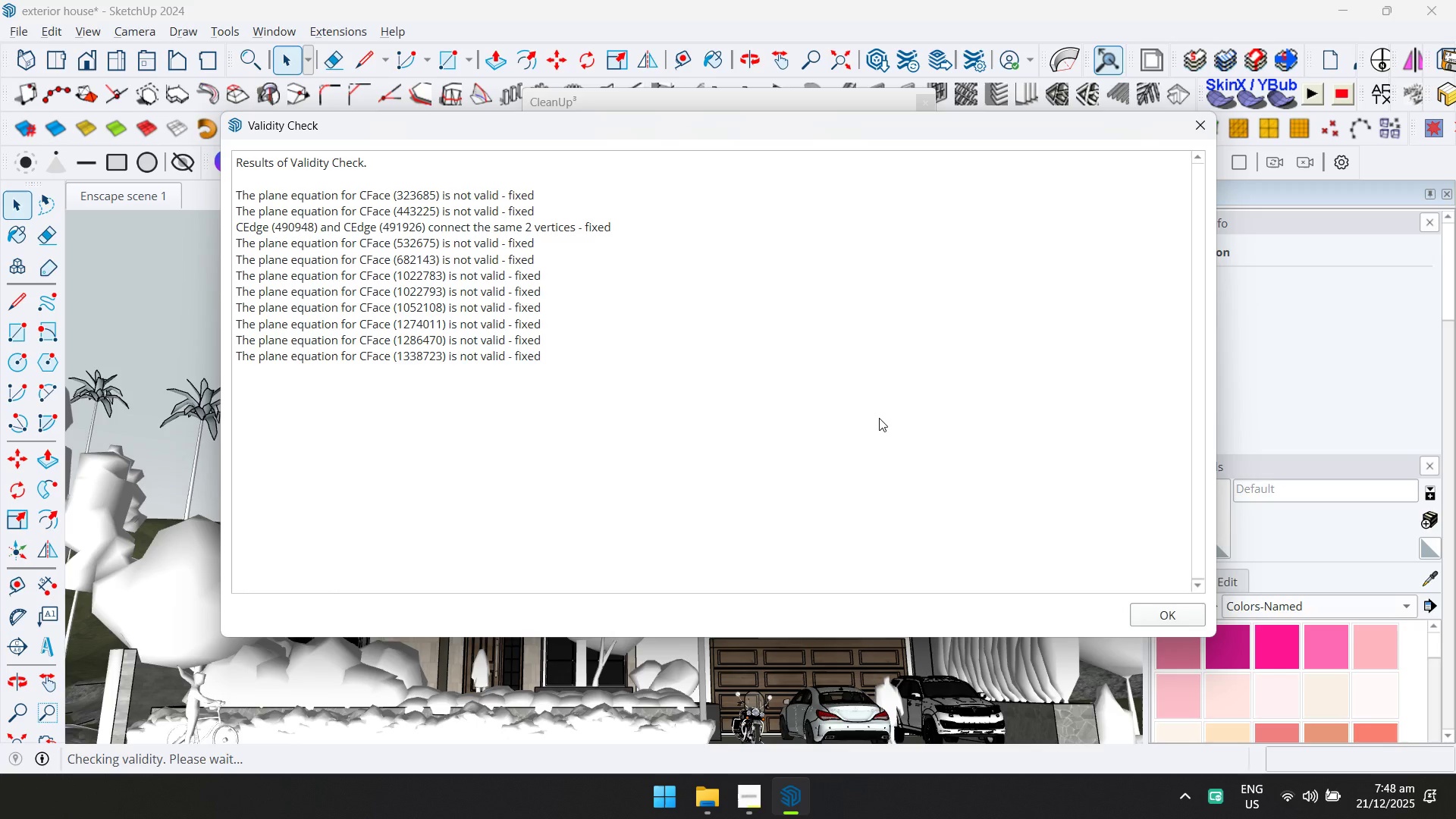 
left_click([1187, 618])
 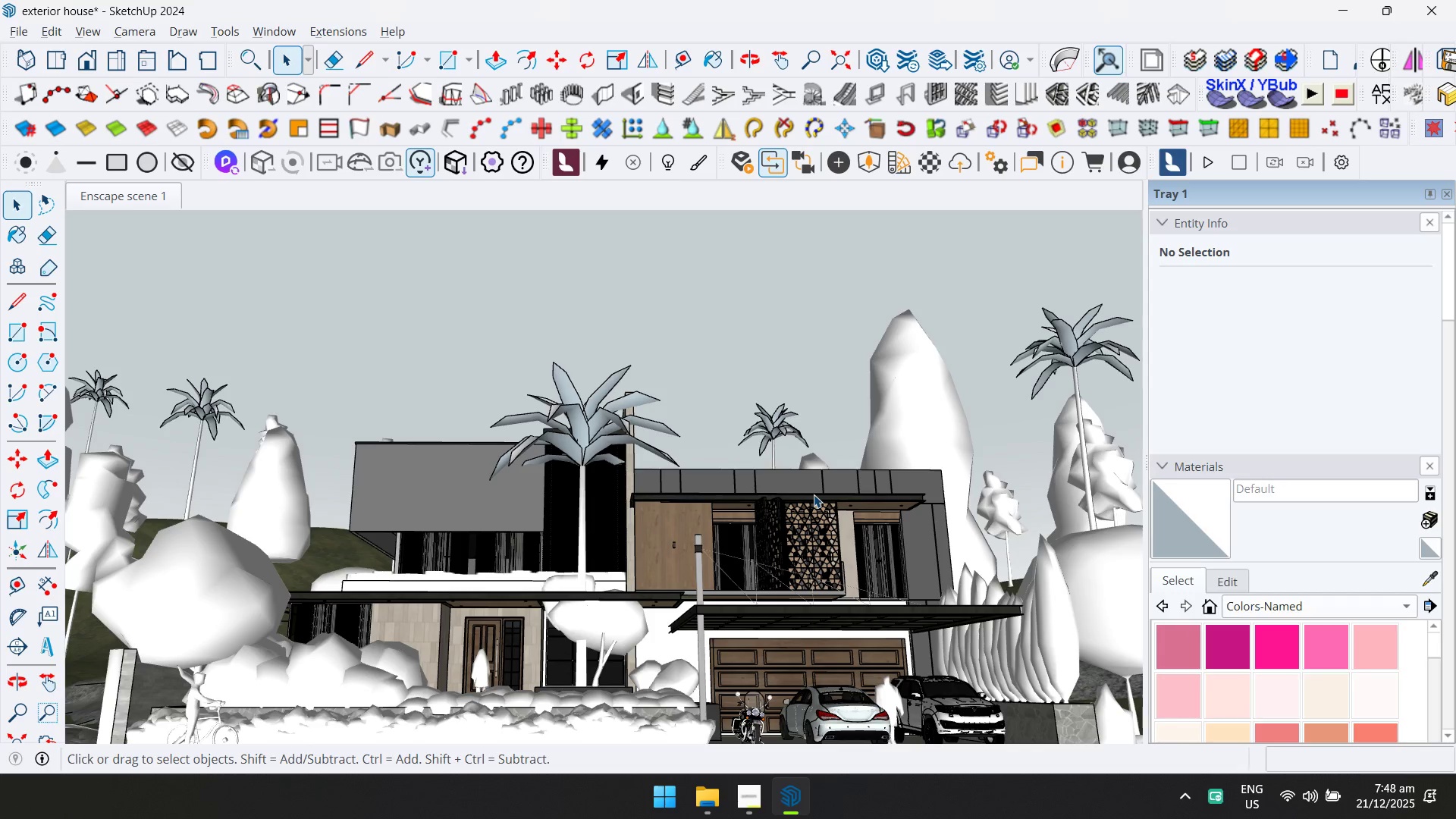 
key(Control+S)
 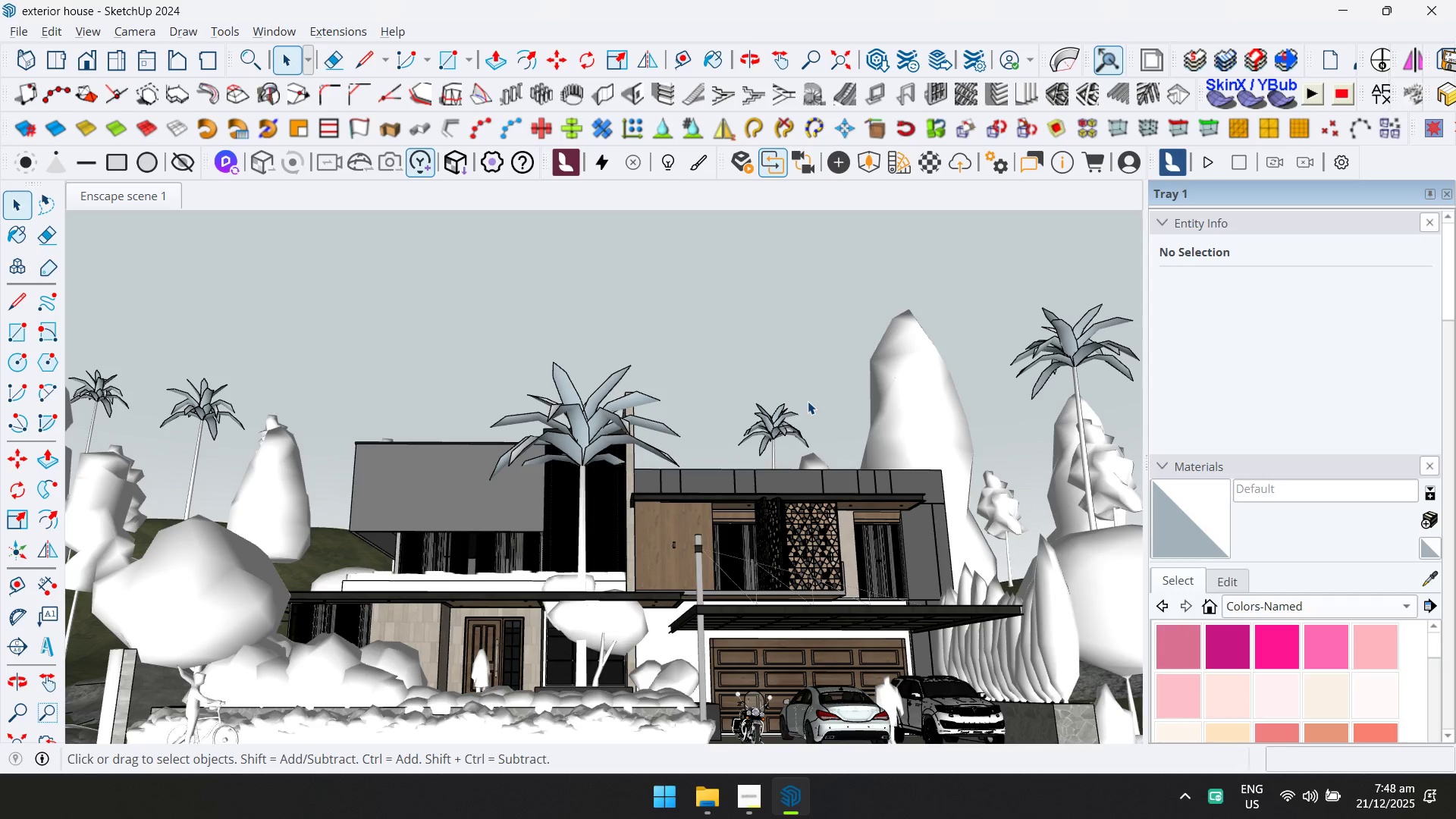 
wait(7.03)
 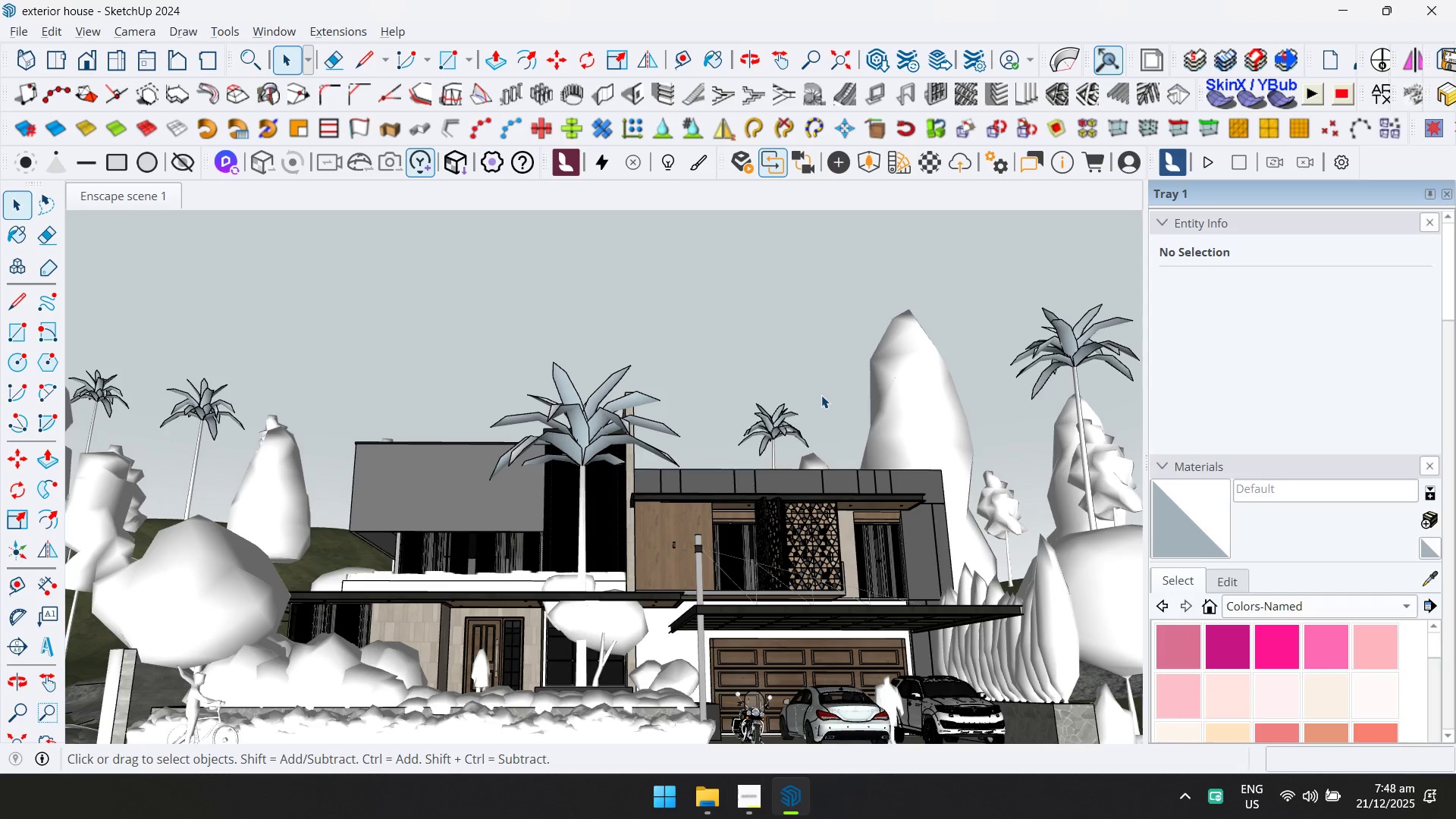 
left_click([288, 28])
 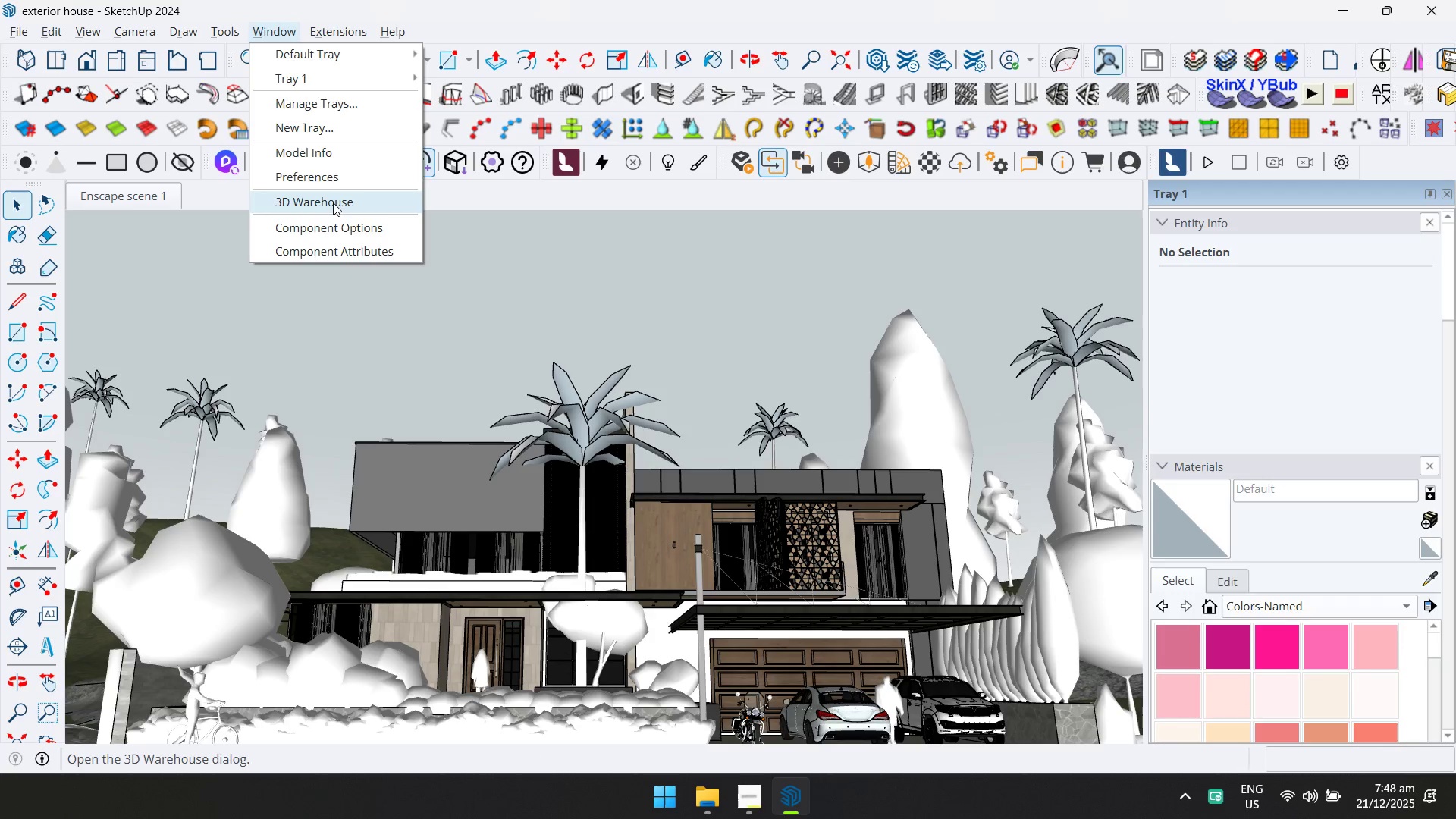 
left_click([331, 157])
 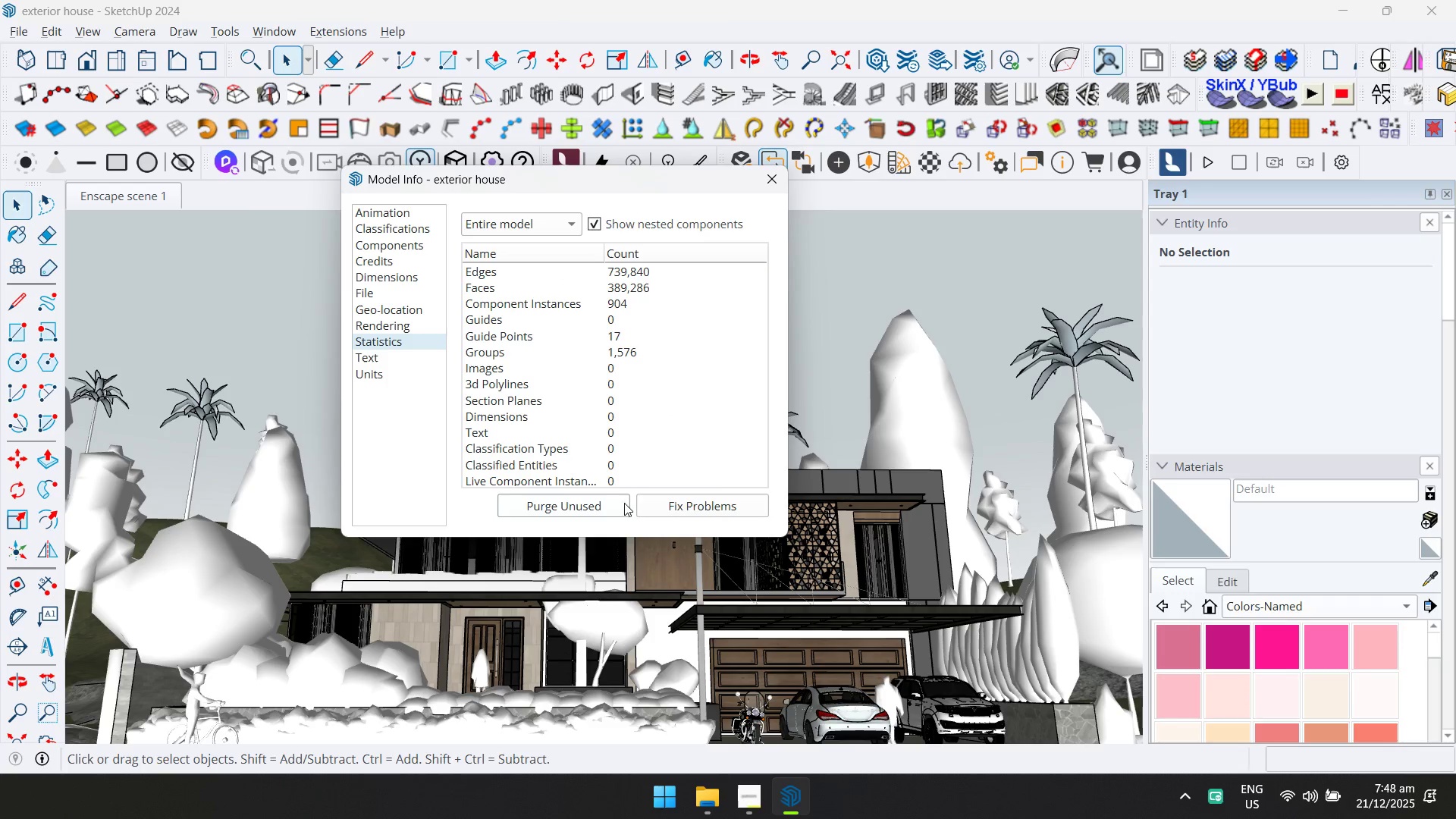 
left_click([607, 509])
 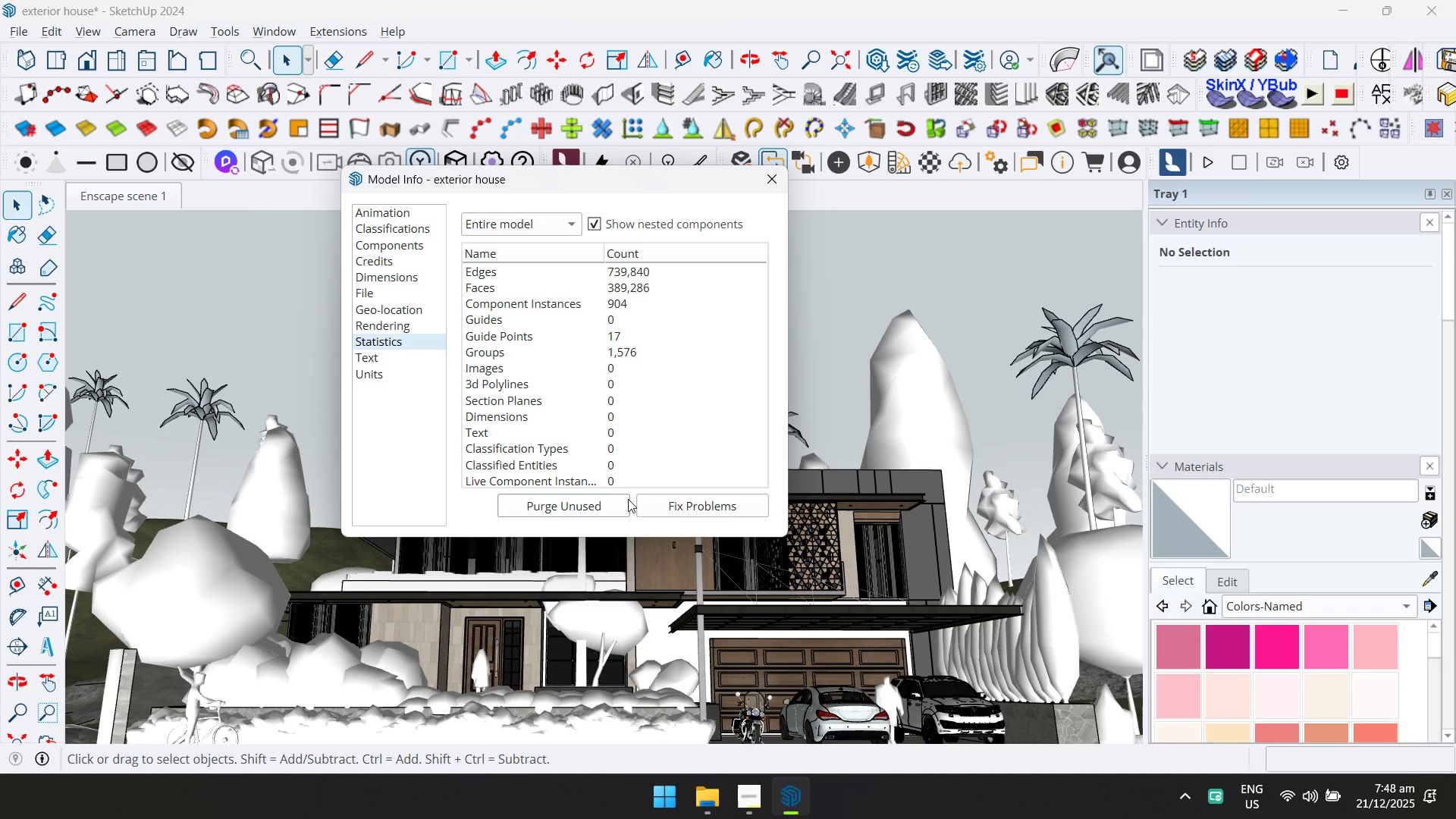 
left_click([614, 505])
 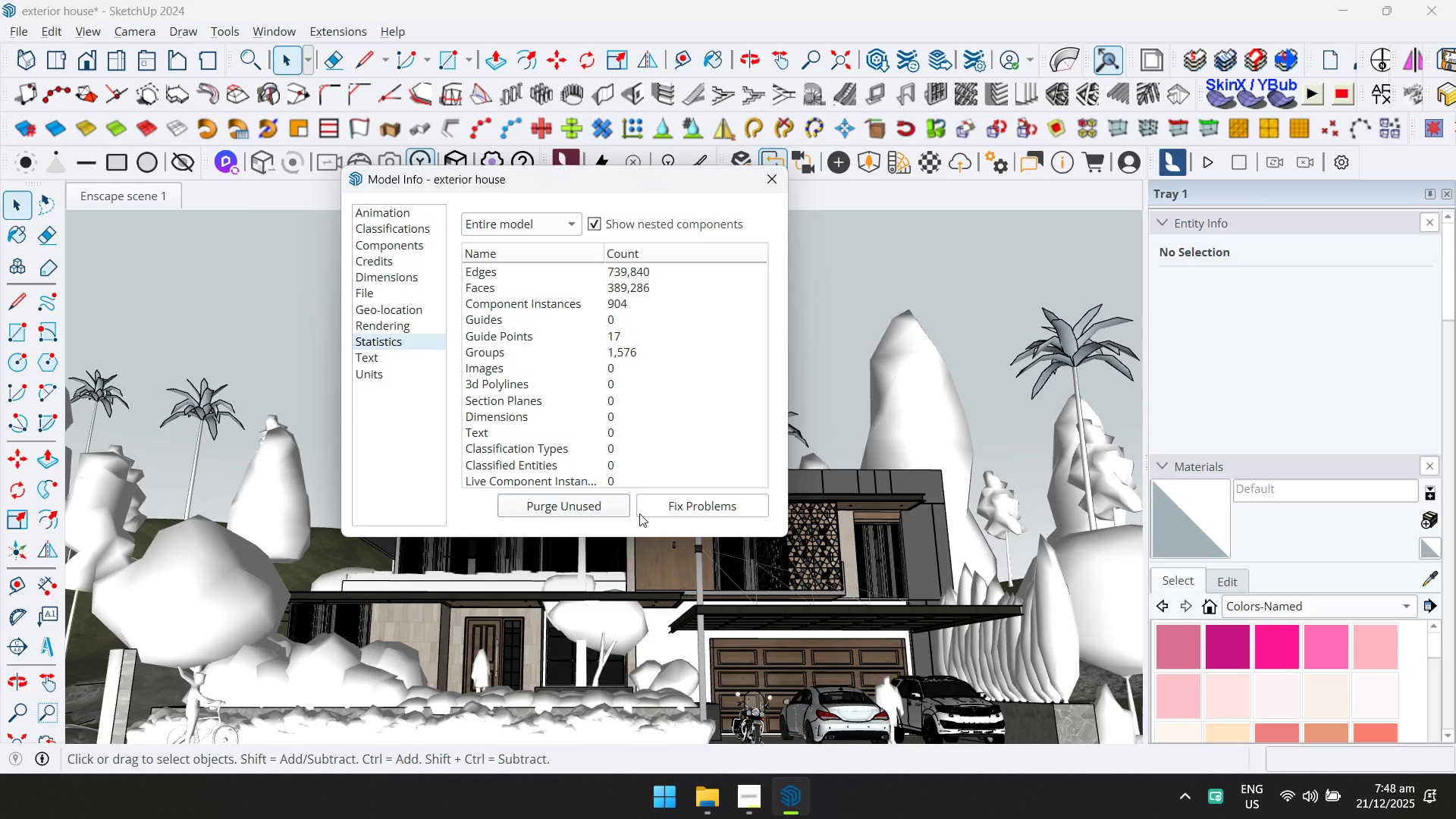 
left_click([619, 508])
 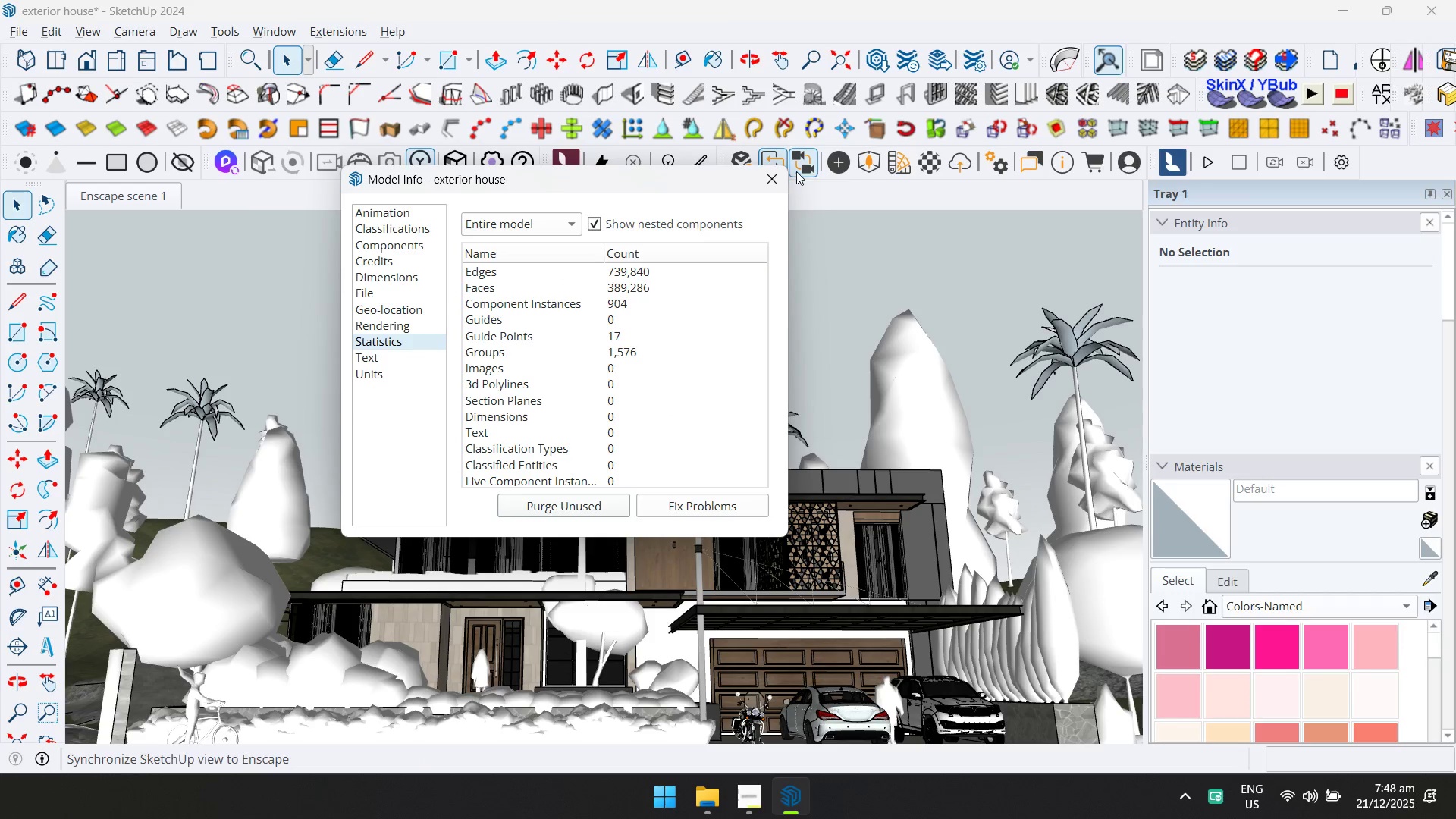 
left_click([780, 174])
 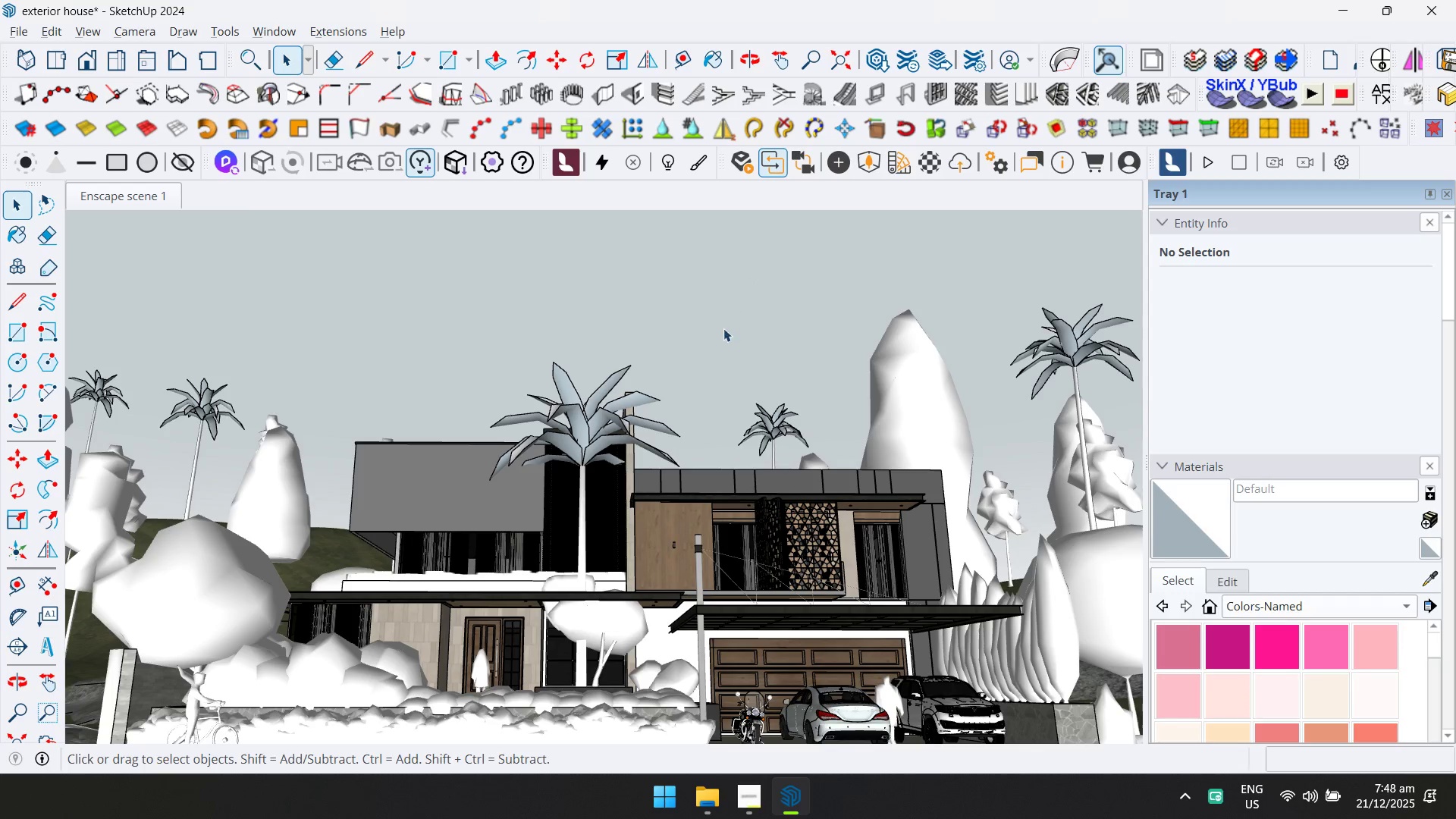 
key(Control+S)
 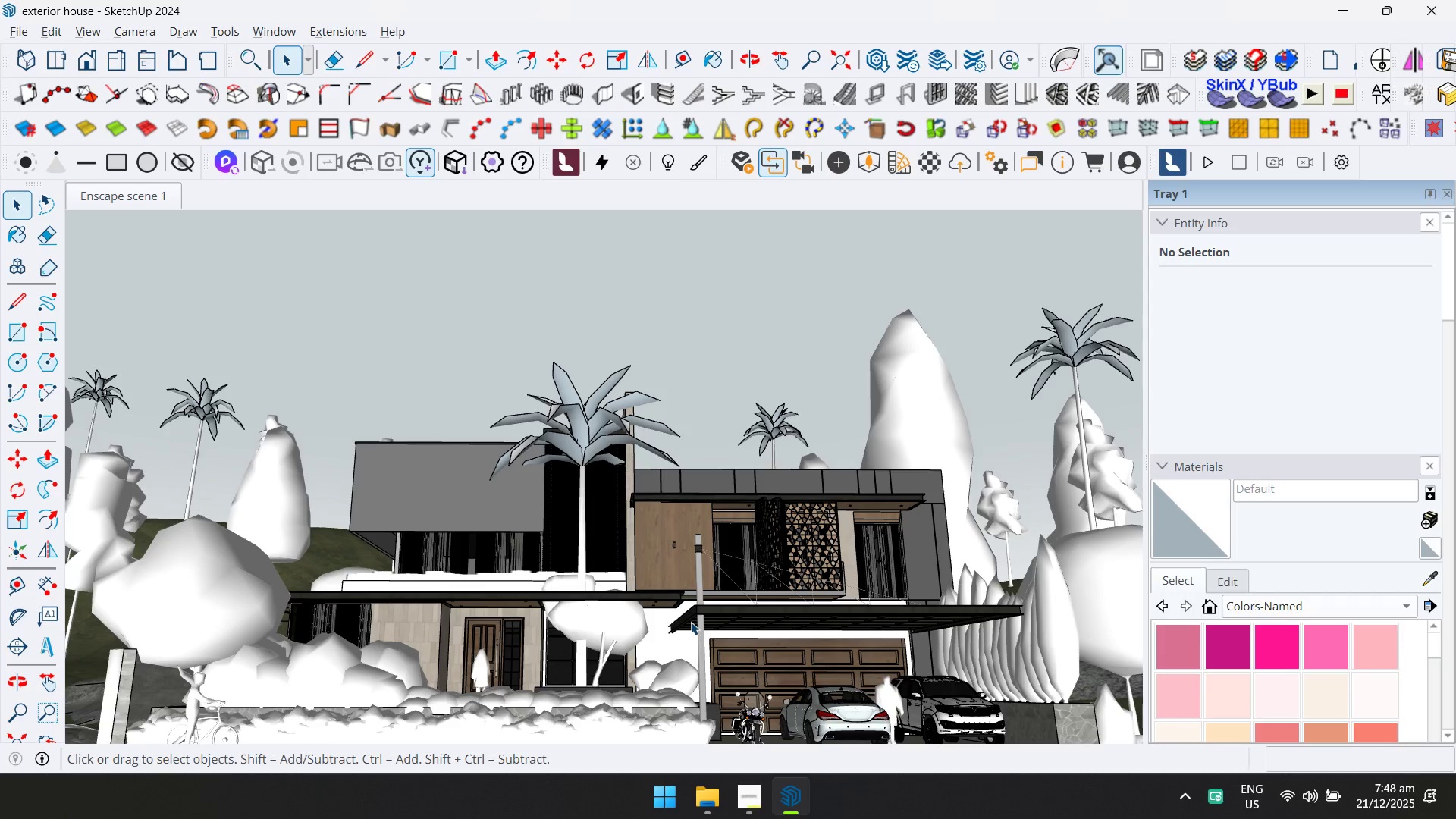 
left_click([700, 802])
 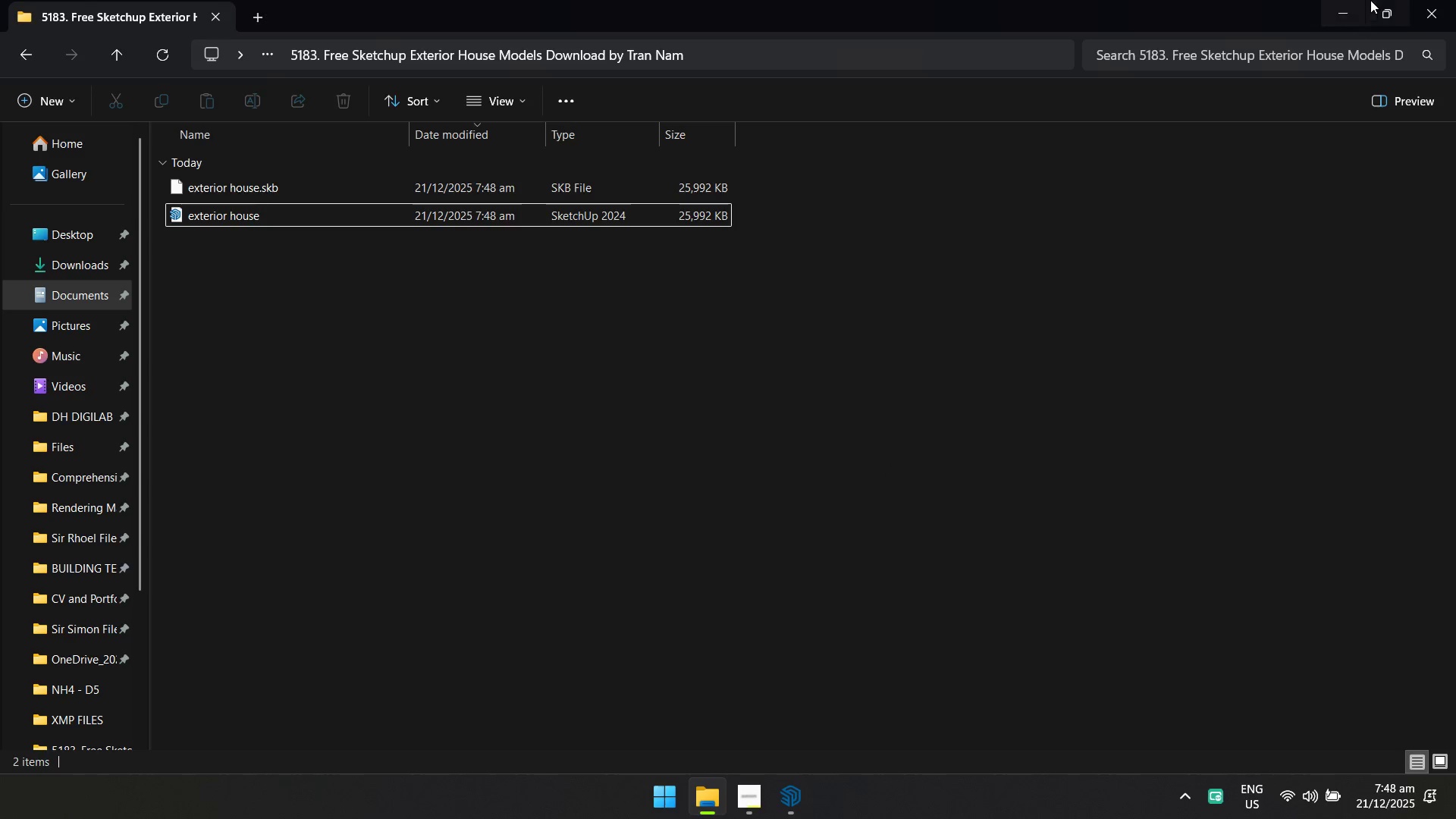 
left_click([1339, 19])
 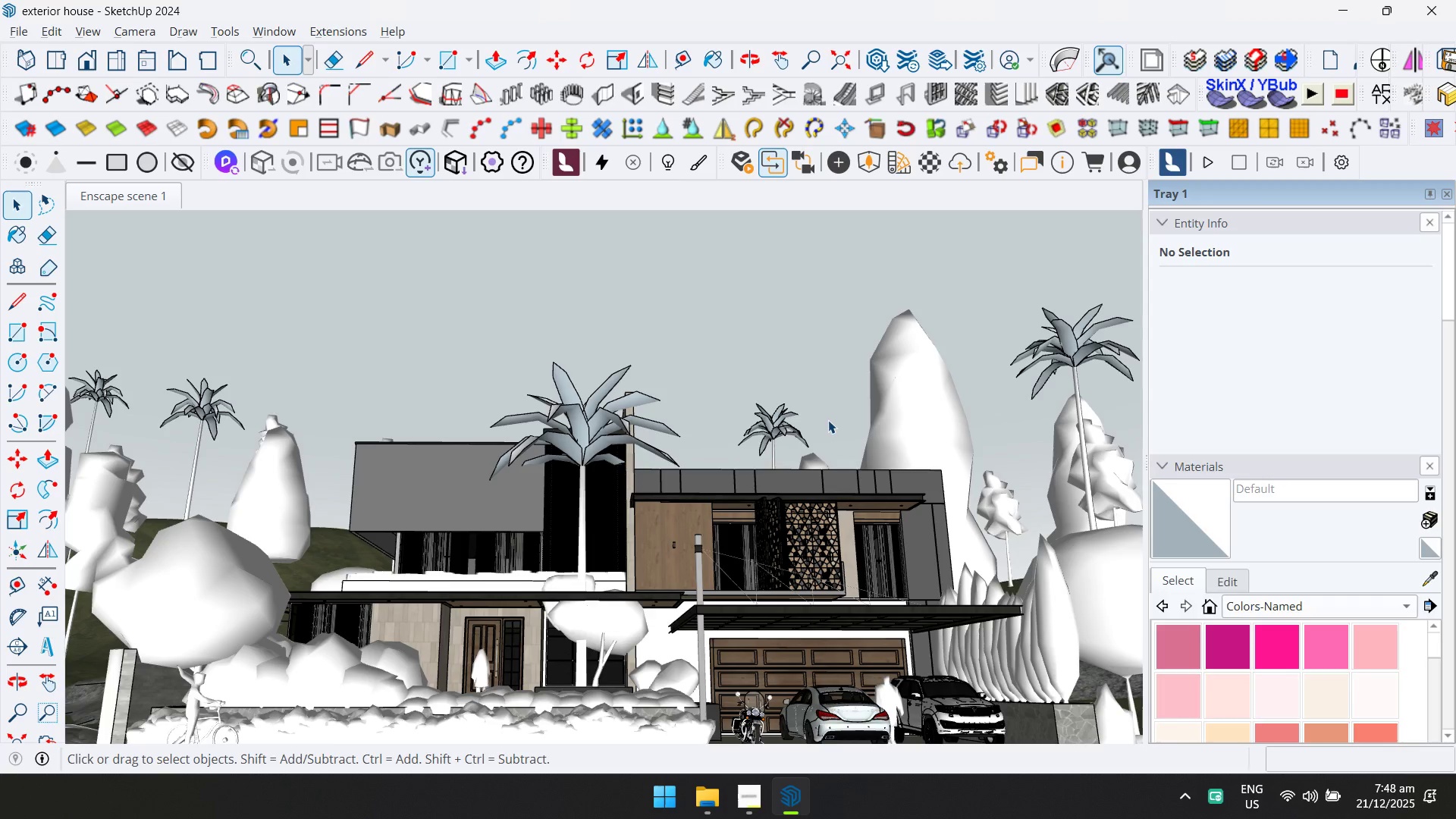 
key(Control+ControlLeft)
 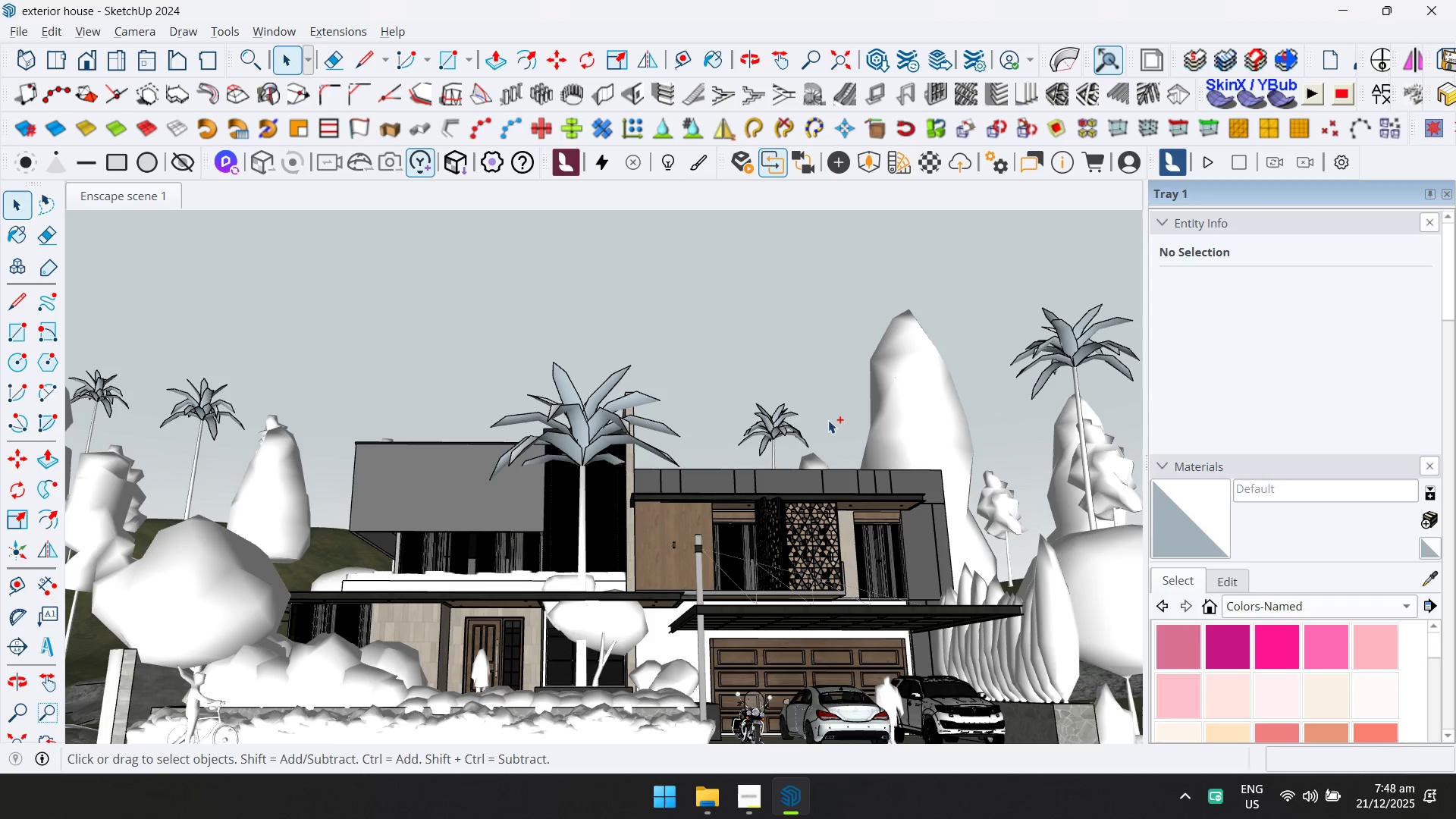 
key(Control+S)
 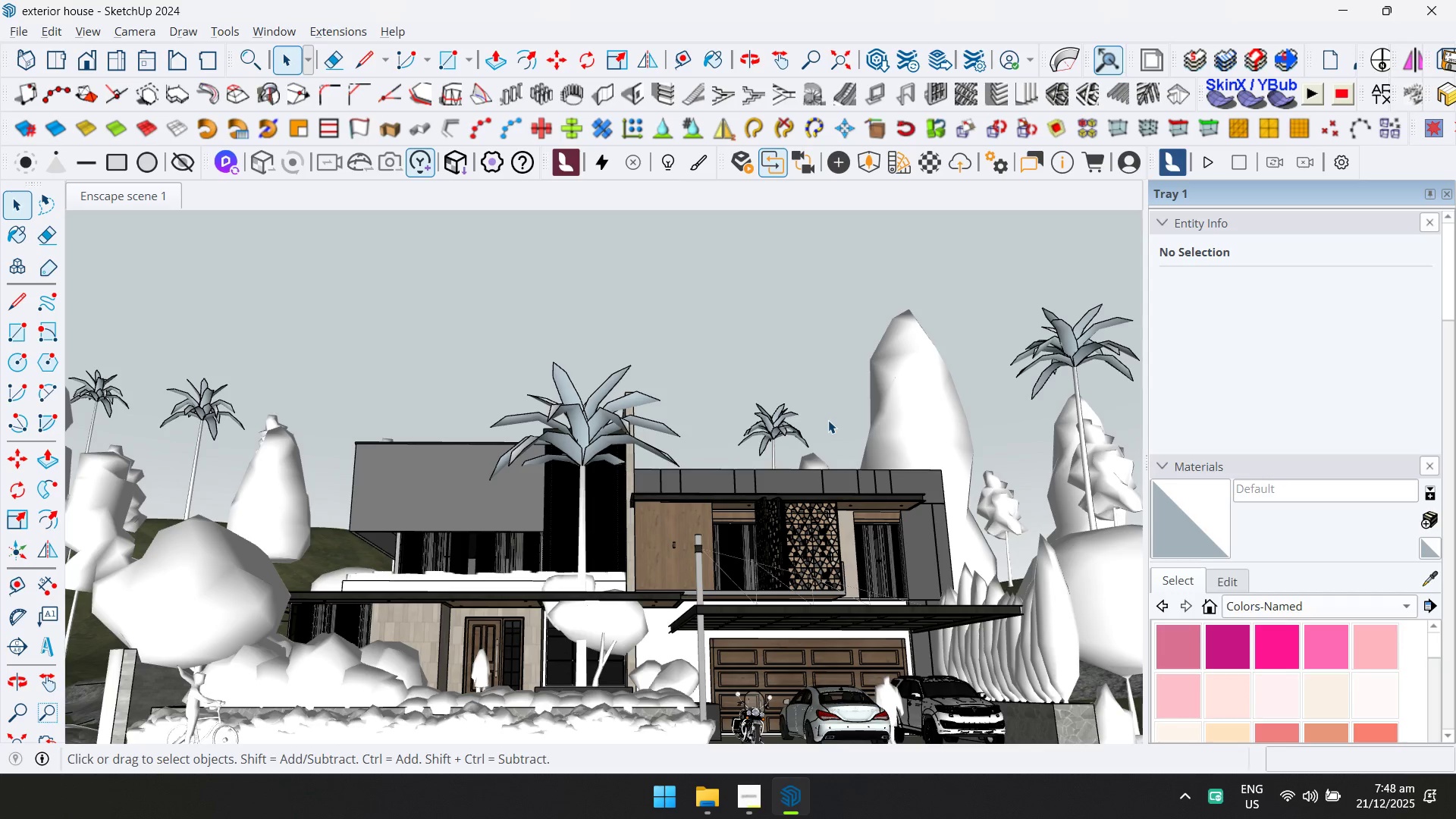 
wait(7.58)
 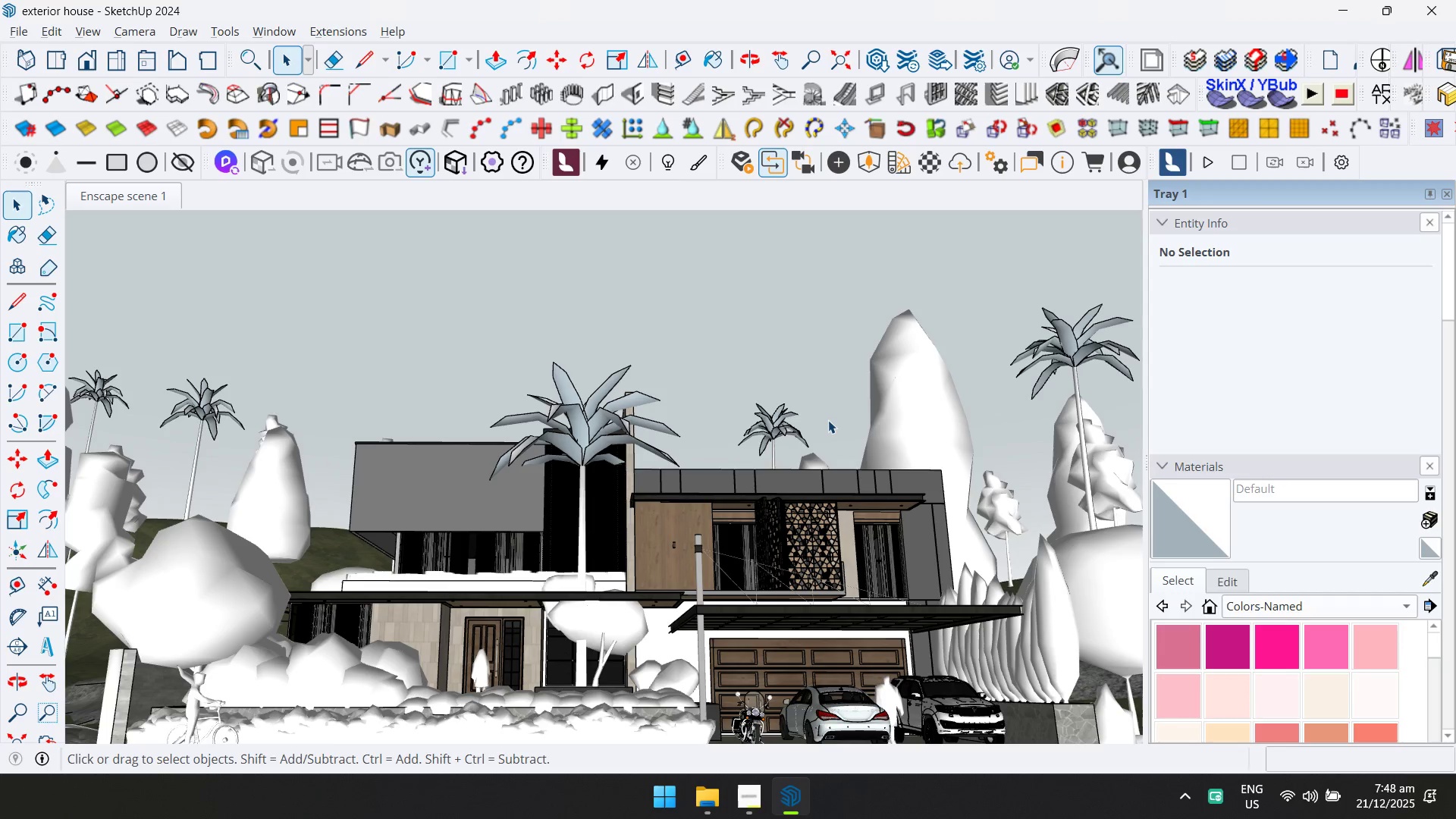 
key(Alt+Tab)
 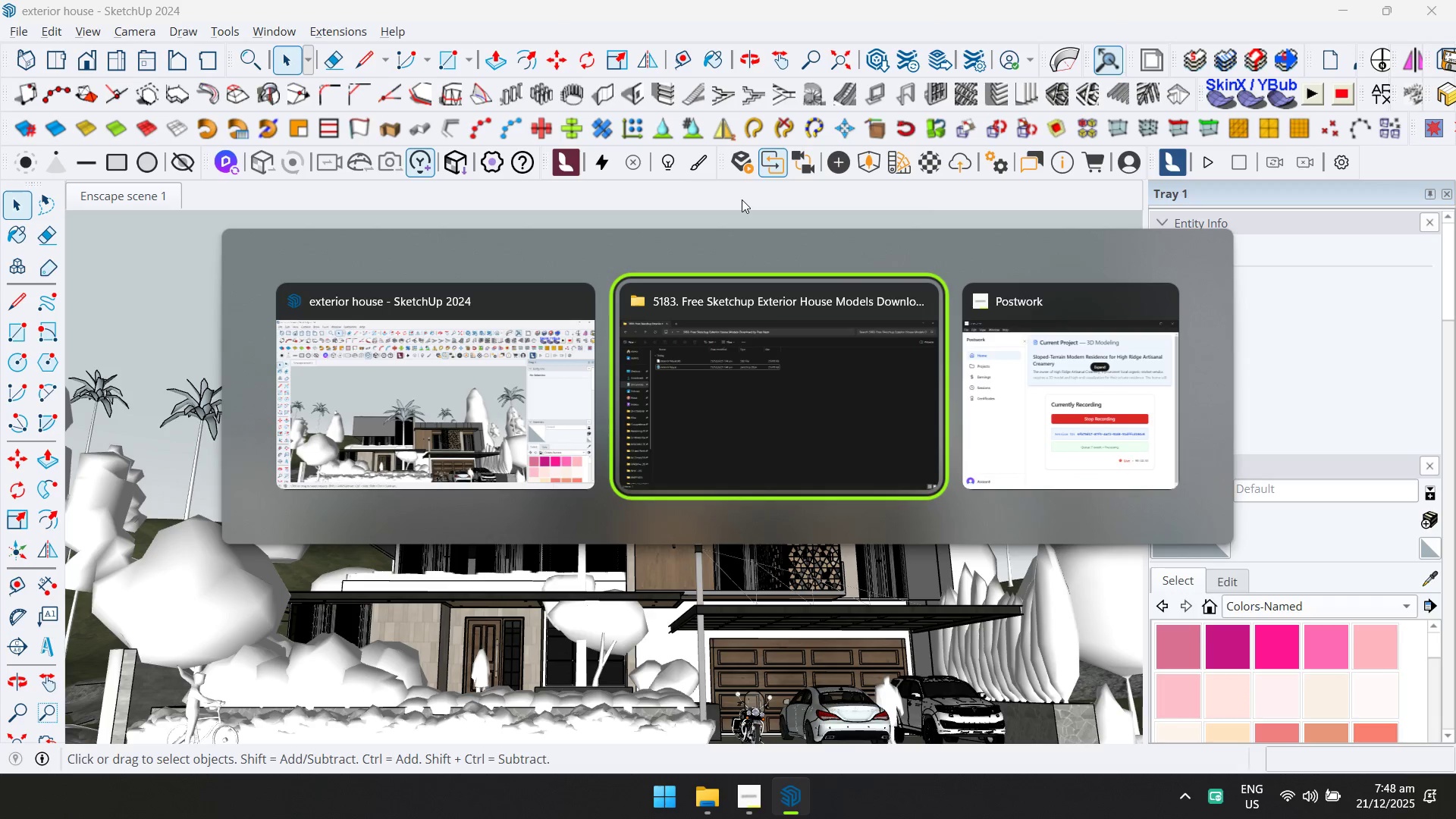 
key(Alt+Tab)